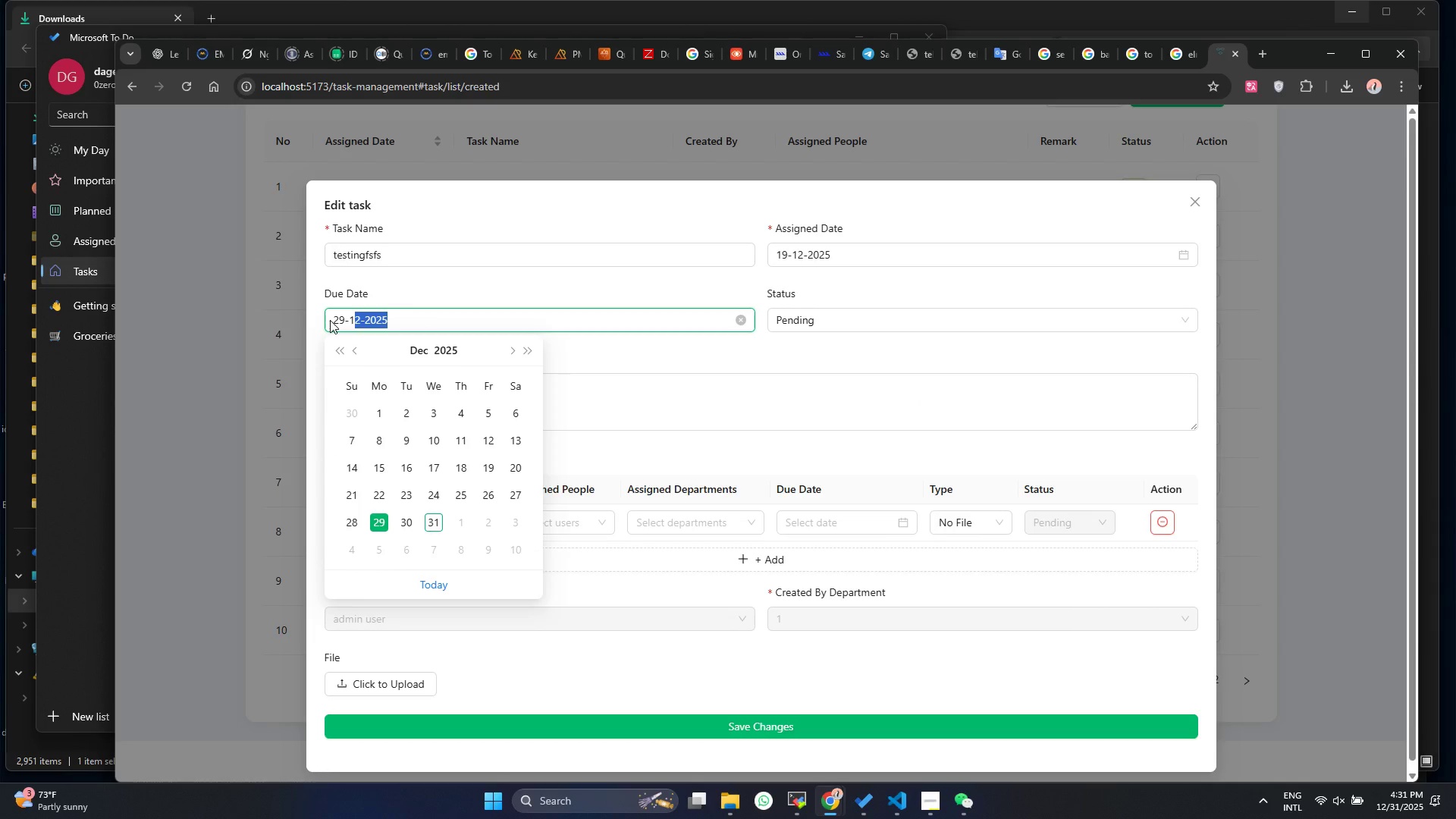 
triple_click([330, 320])
 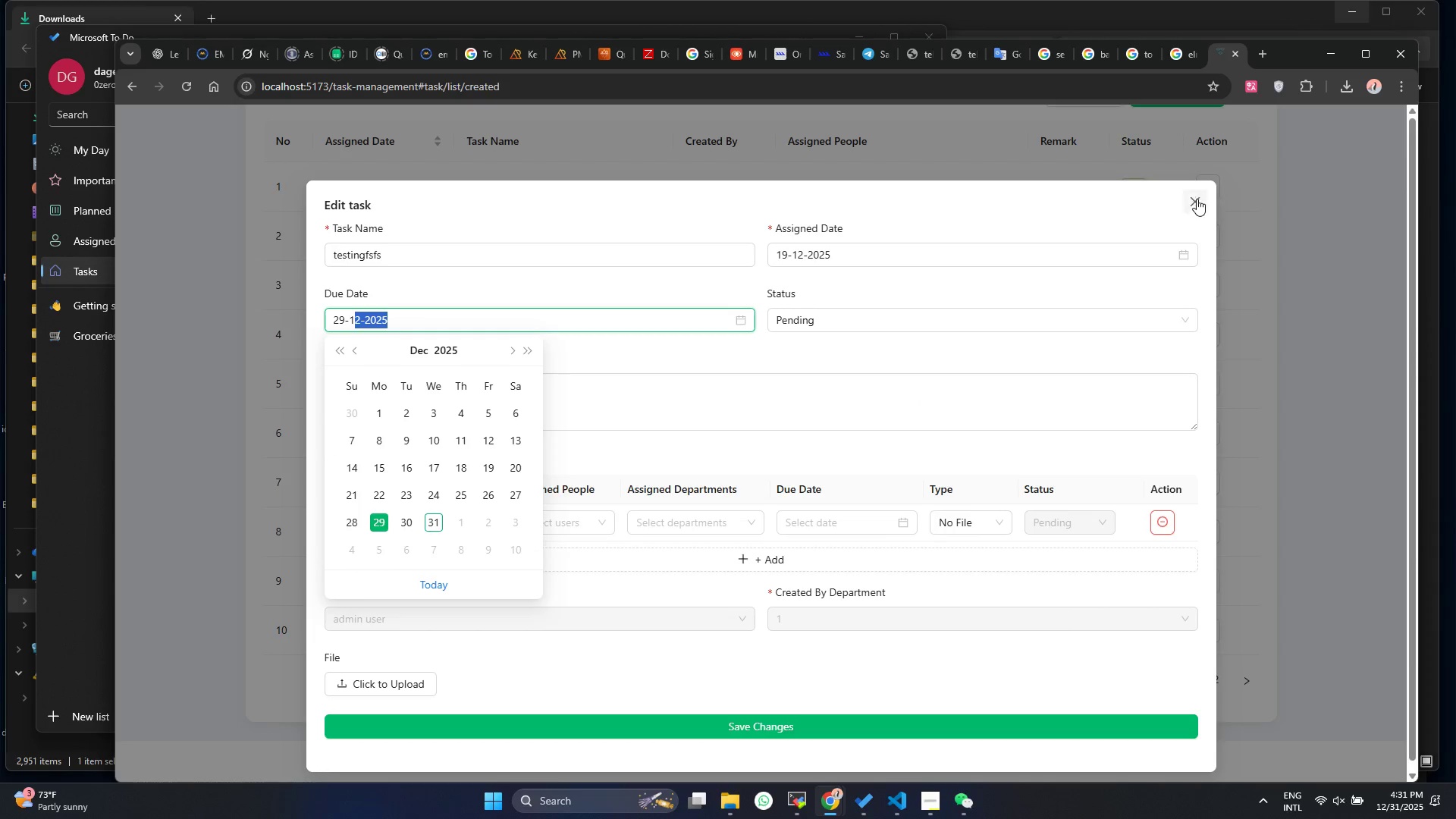 
left_click([1190, 194])
 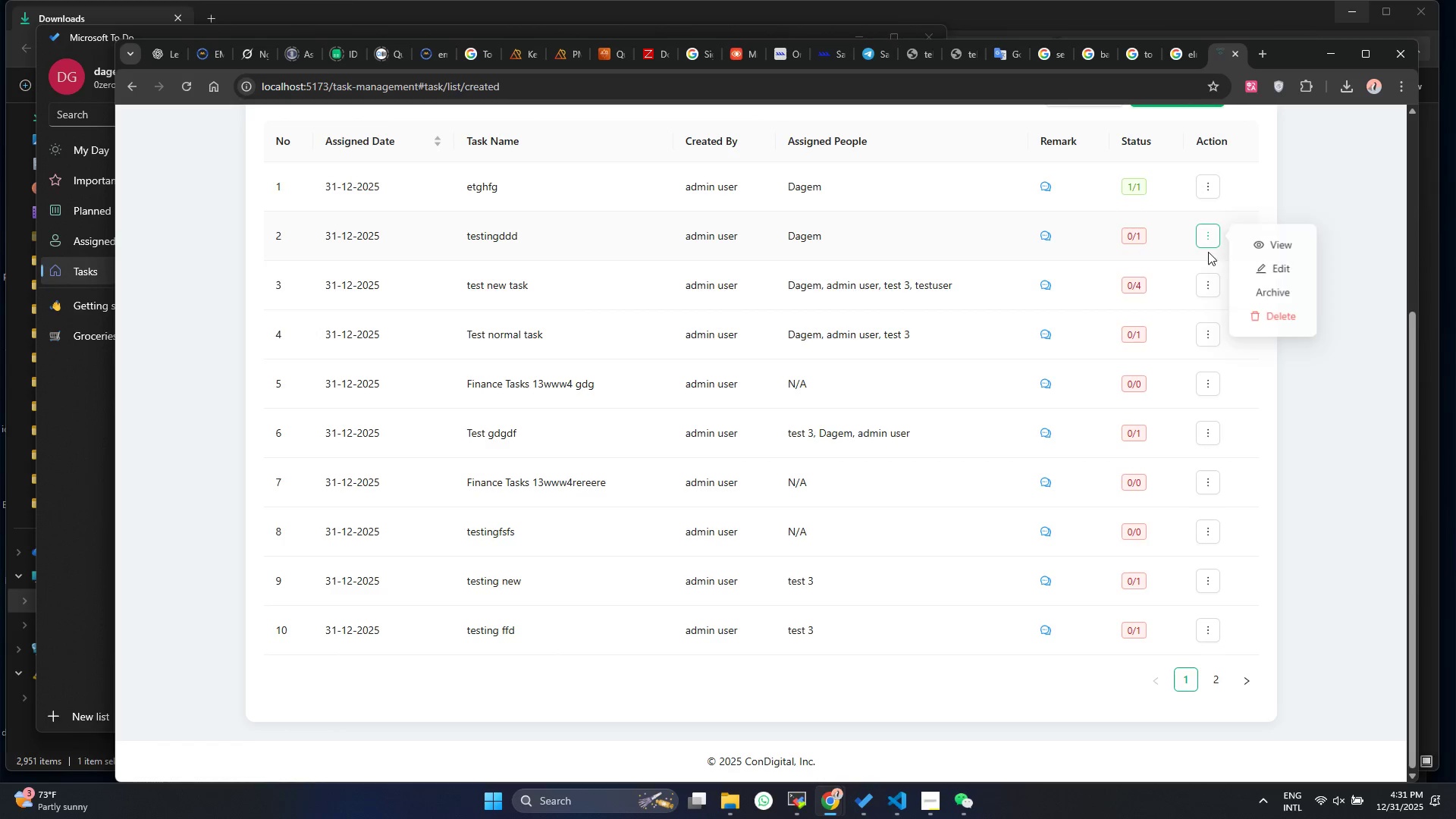 
left_click([1208, 281])
 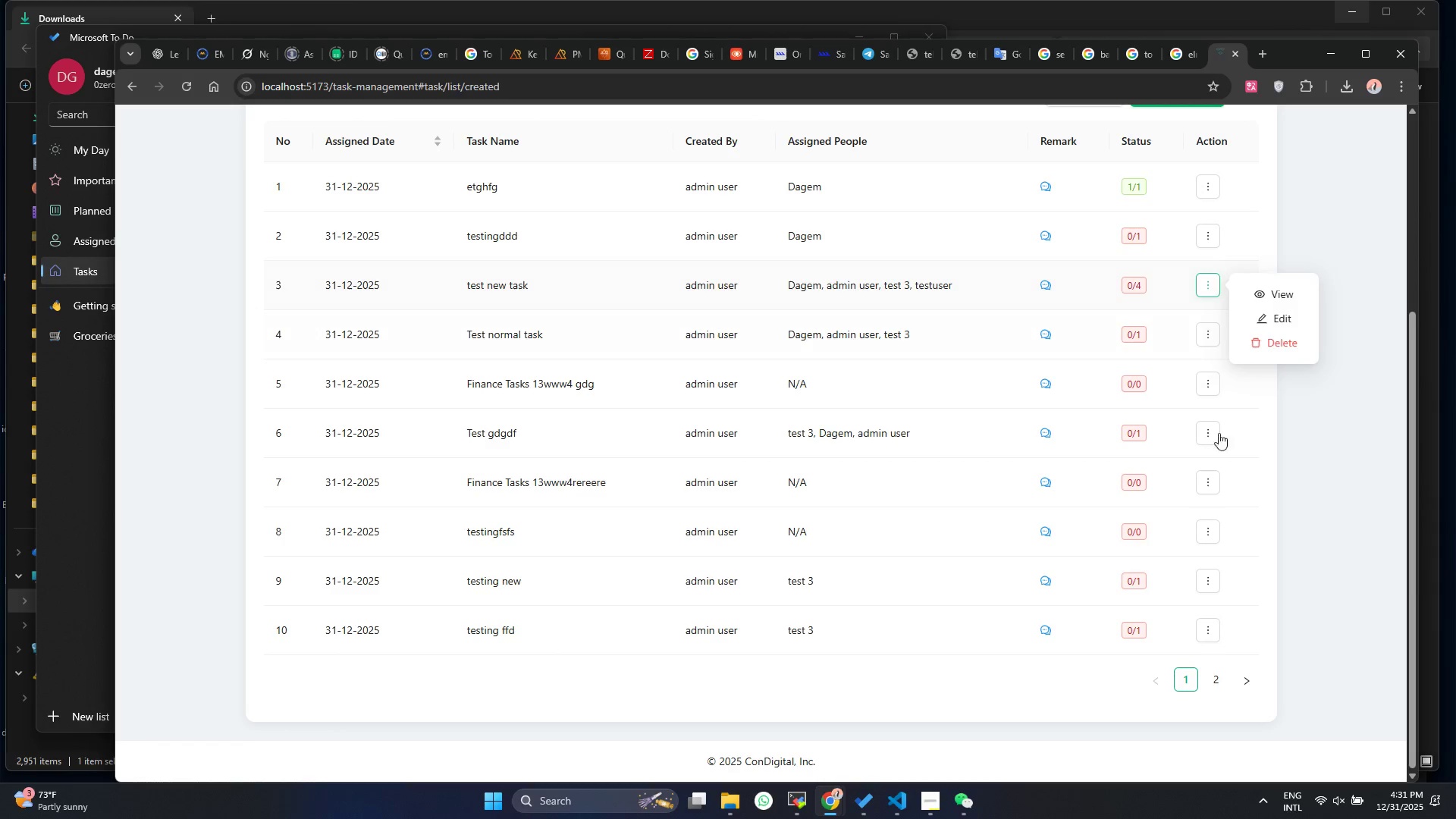 
left_click([1206, 582])
 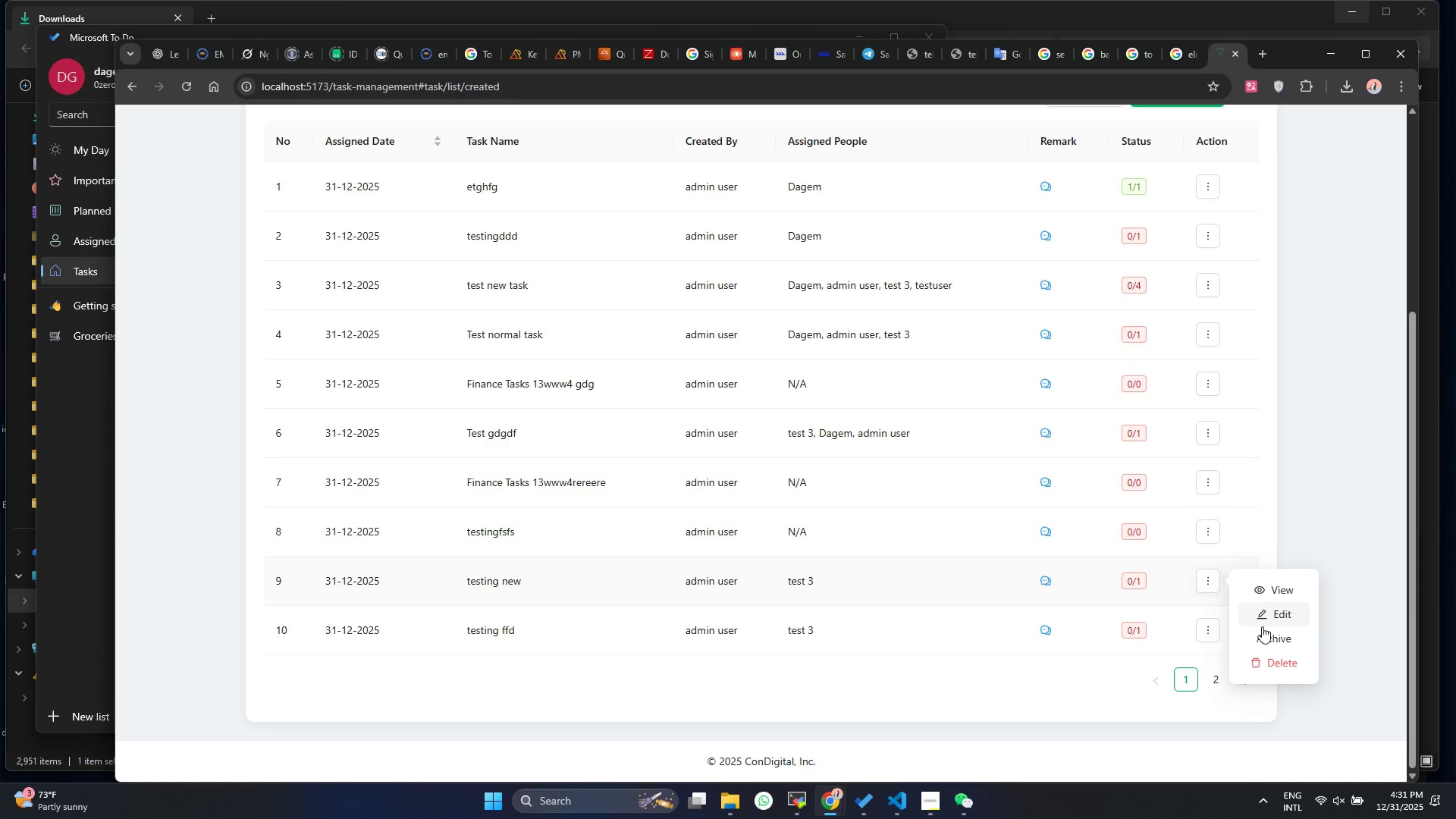 
left_click([1265, 636])
 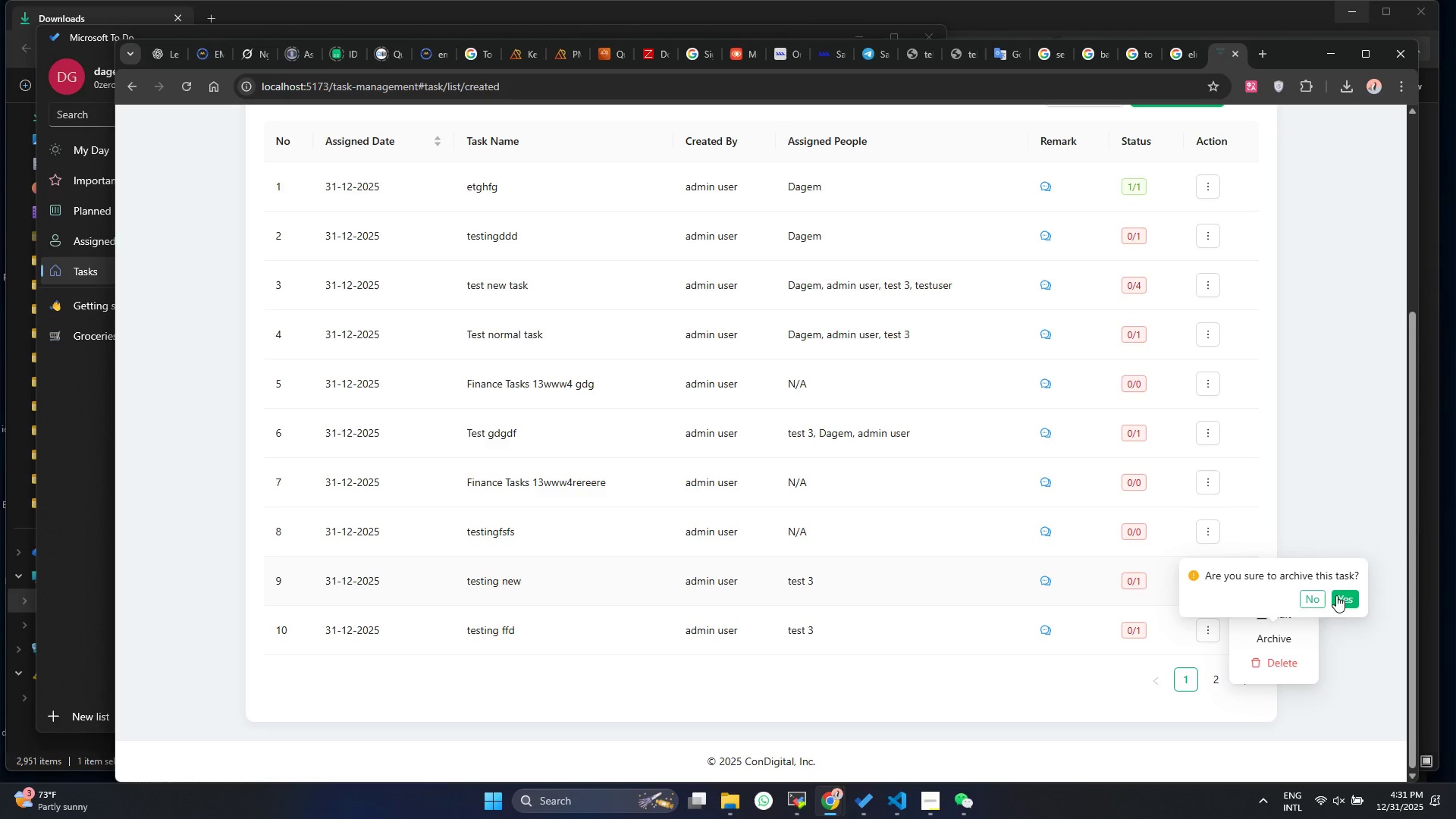 
left_click([1341, 598])
 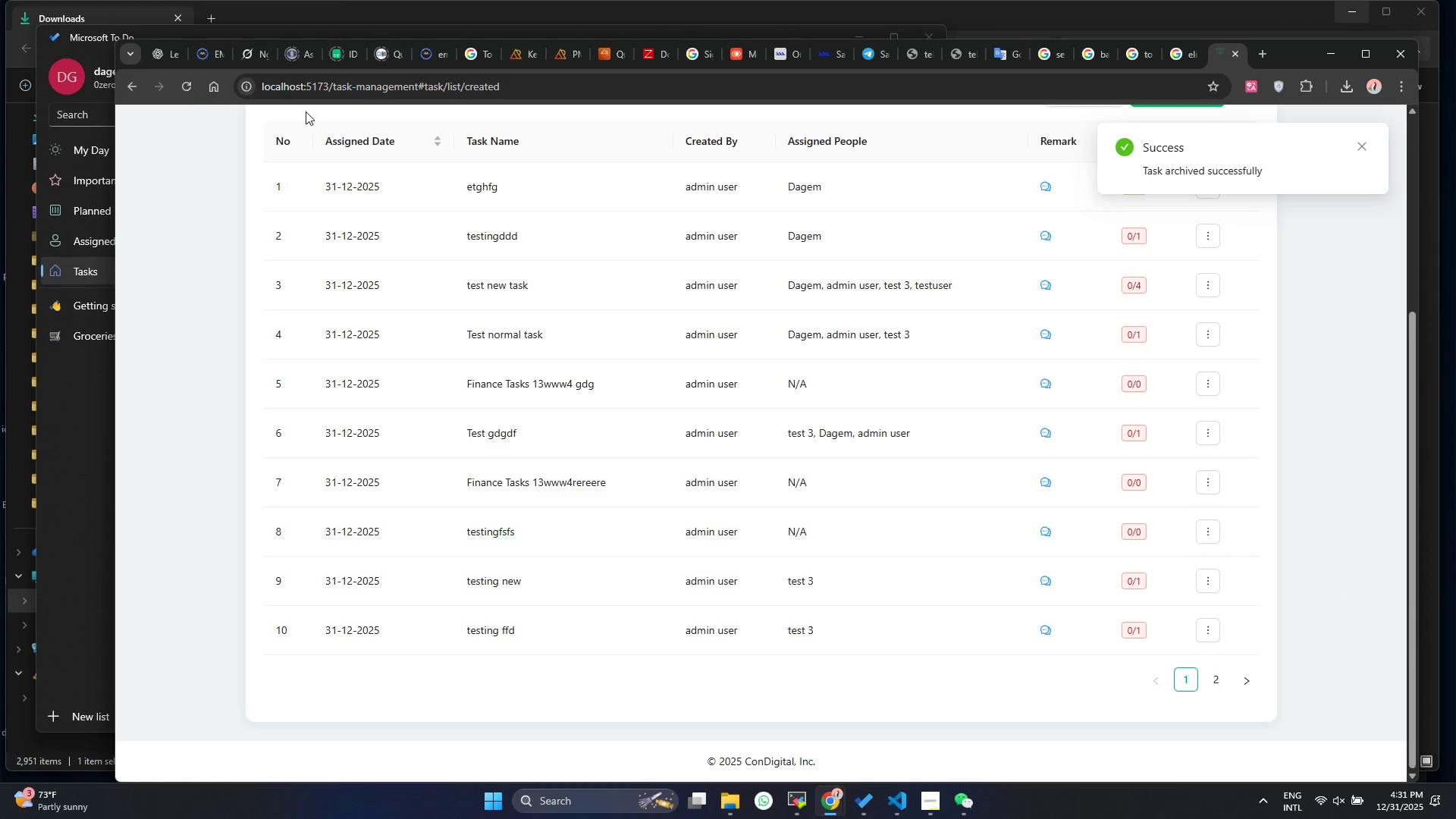 
left_click([185, 86])
 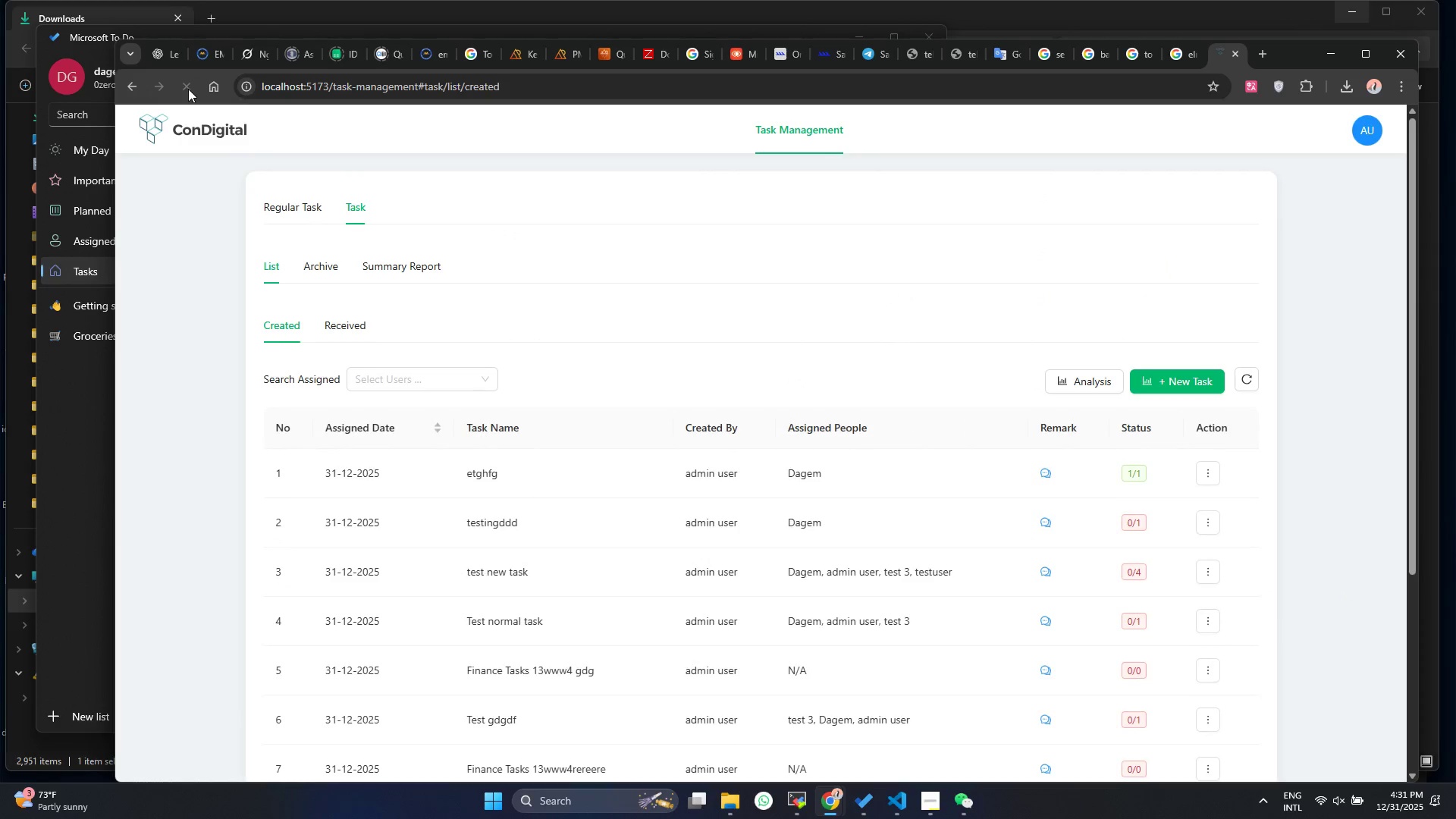 
scroll: coordinate [1246, 642], scroll_direction: down, amount: 11.0
 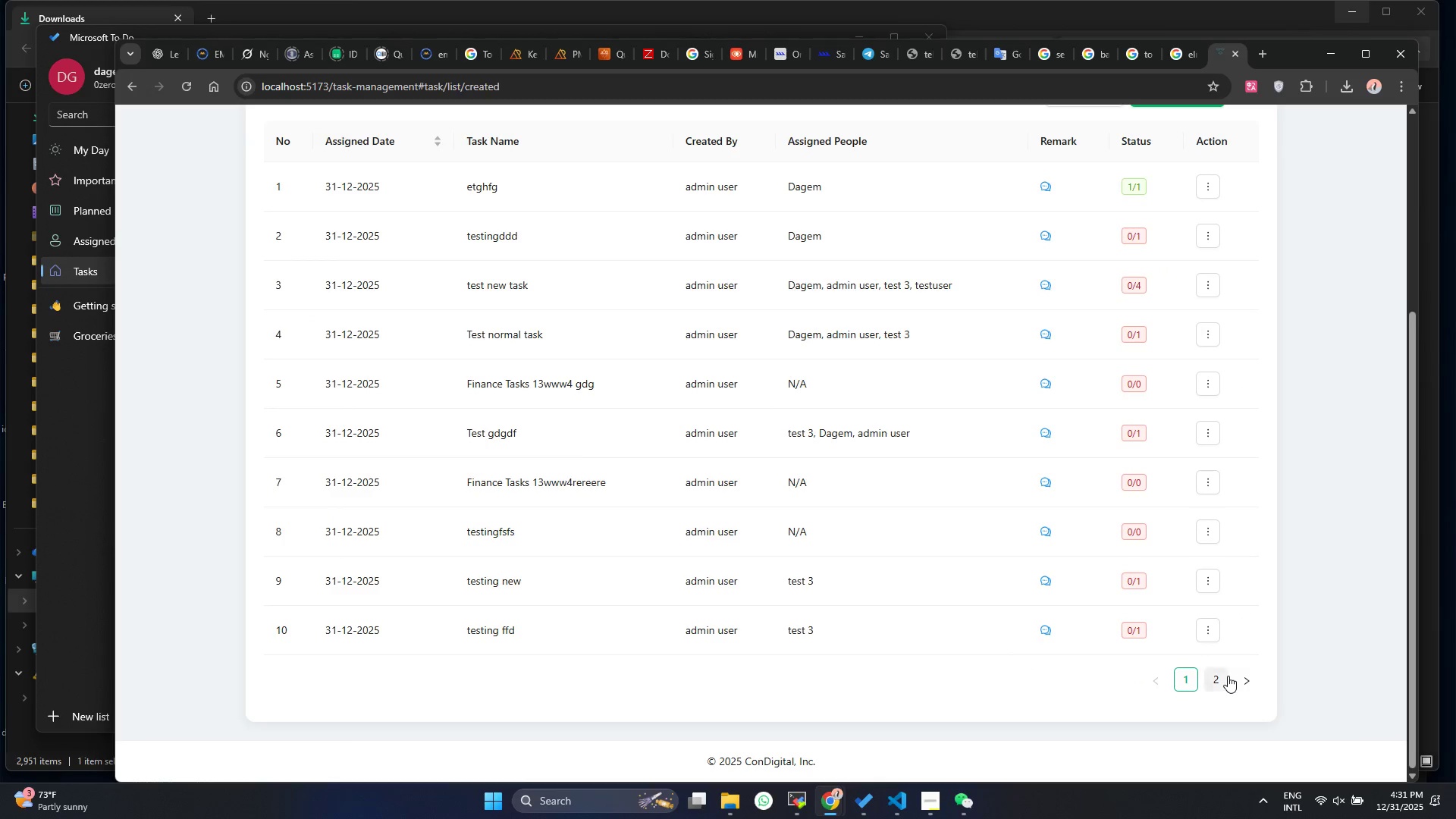 
scroll: coordinate [1210, 312], scroll_direction: up, amount: 1.0
 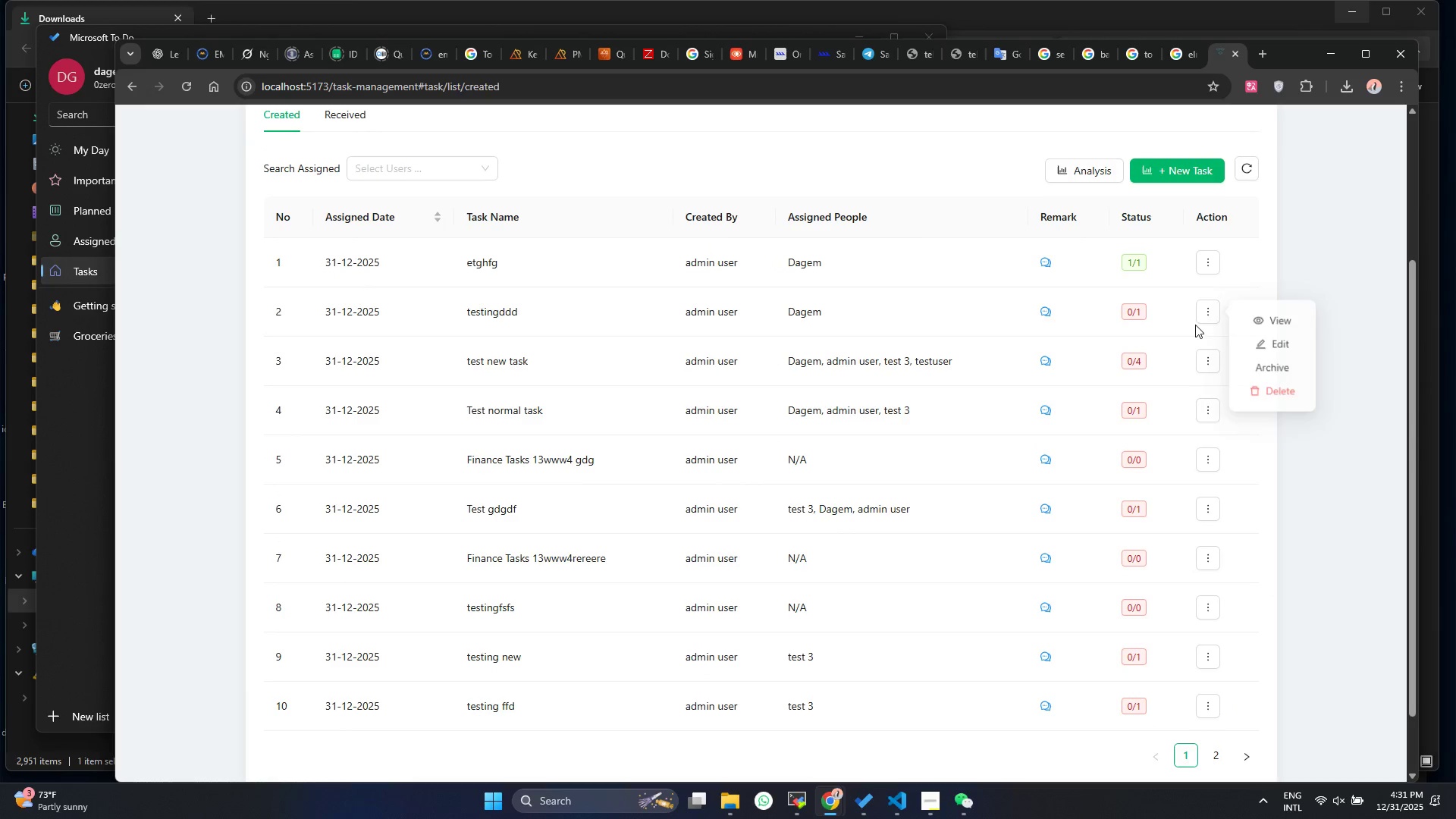 
left_click([1194, 315])
 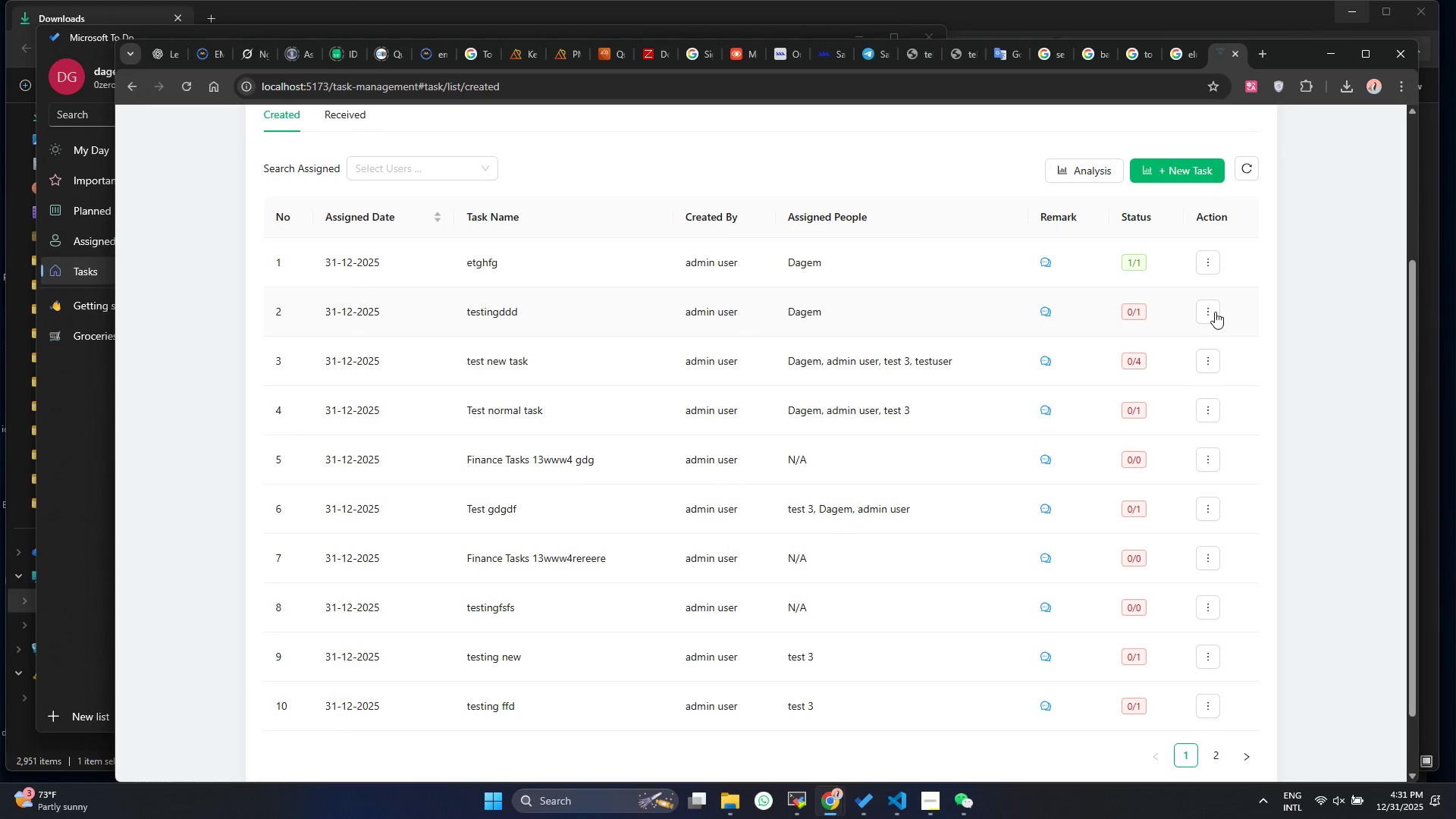 
left_click([1218, 312])
 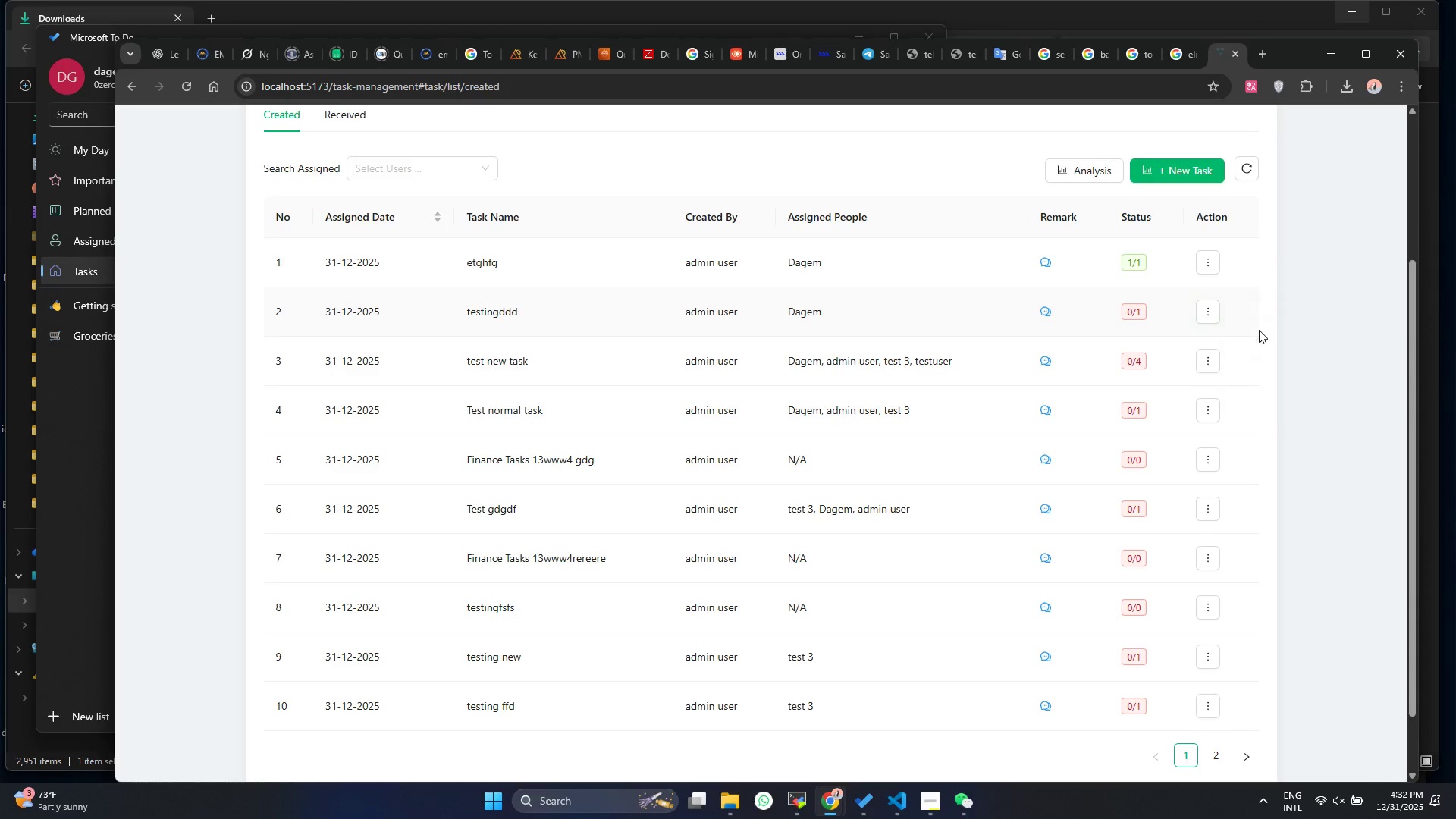 
left_click([1225, 314])
 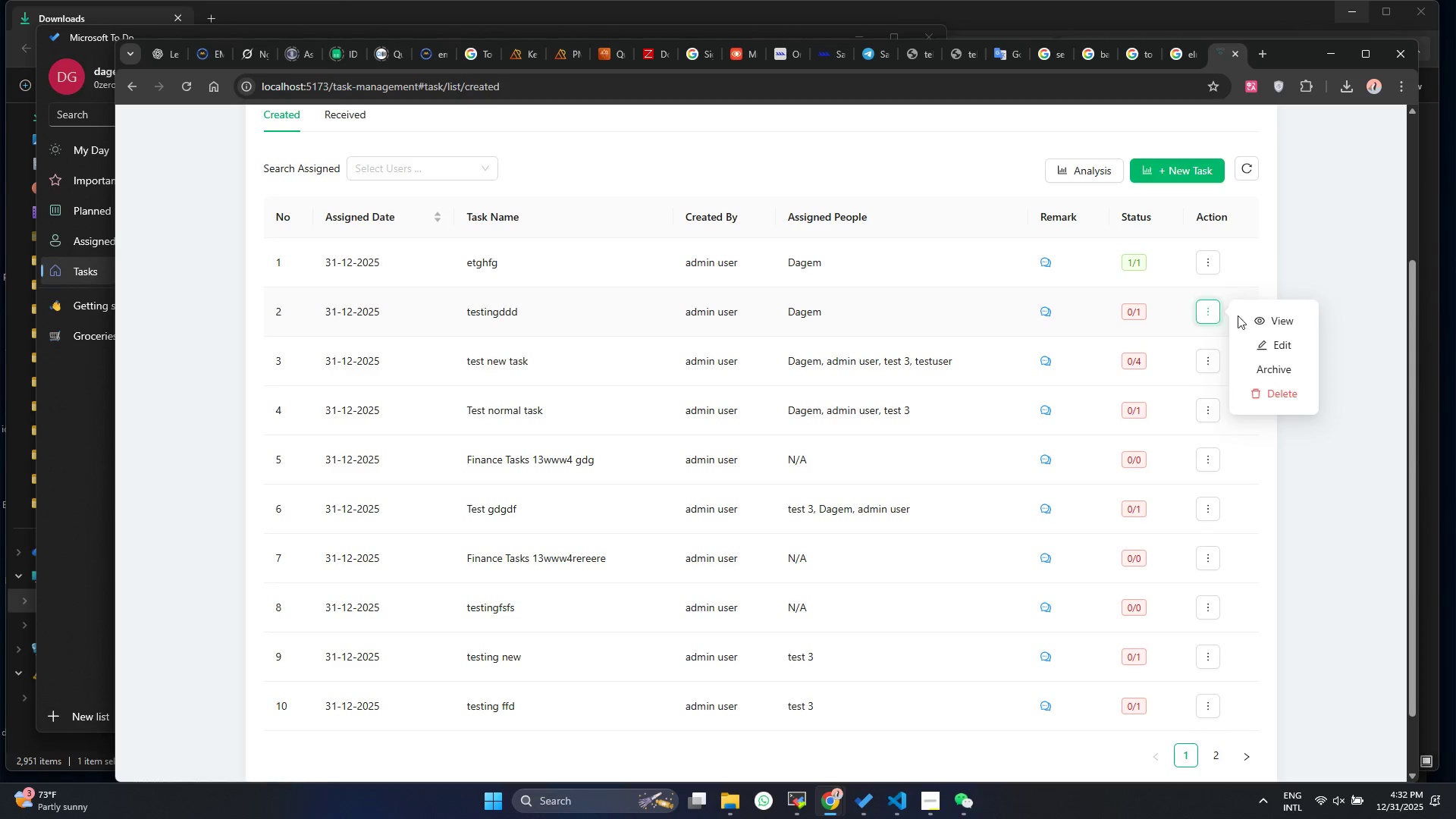 
double_click([1259, 321])
 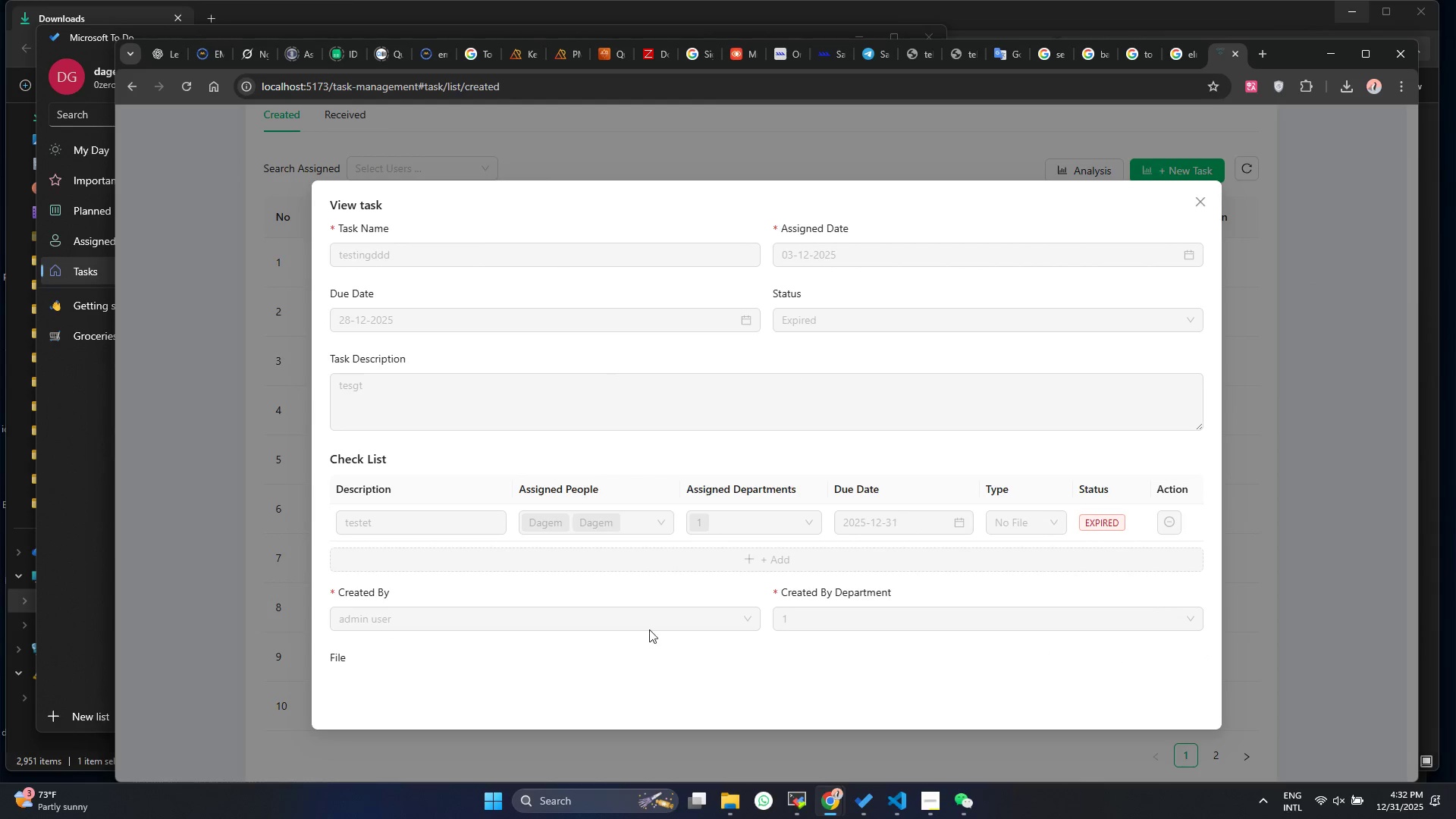 
left_click([1199, 202])
 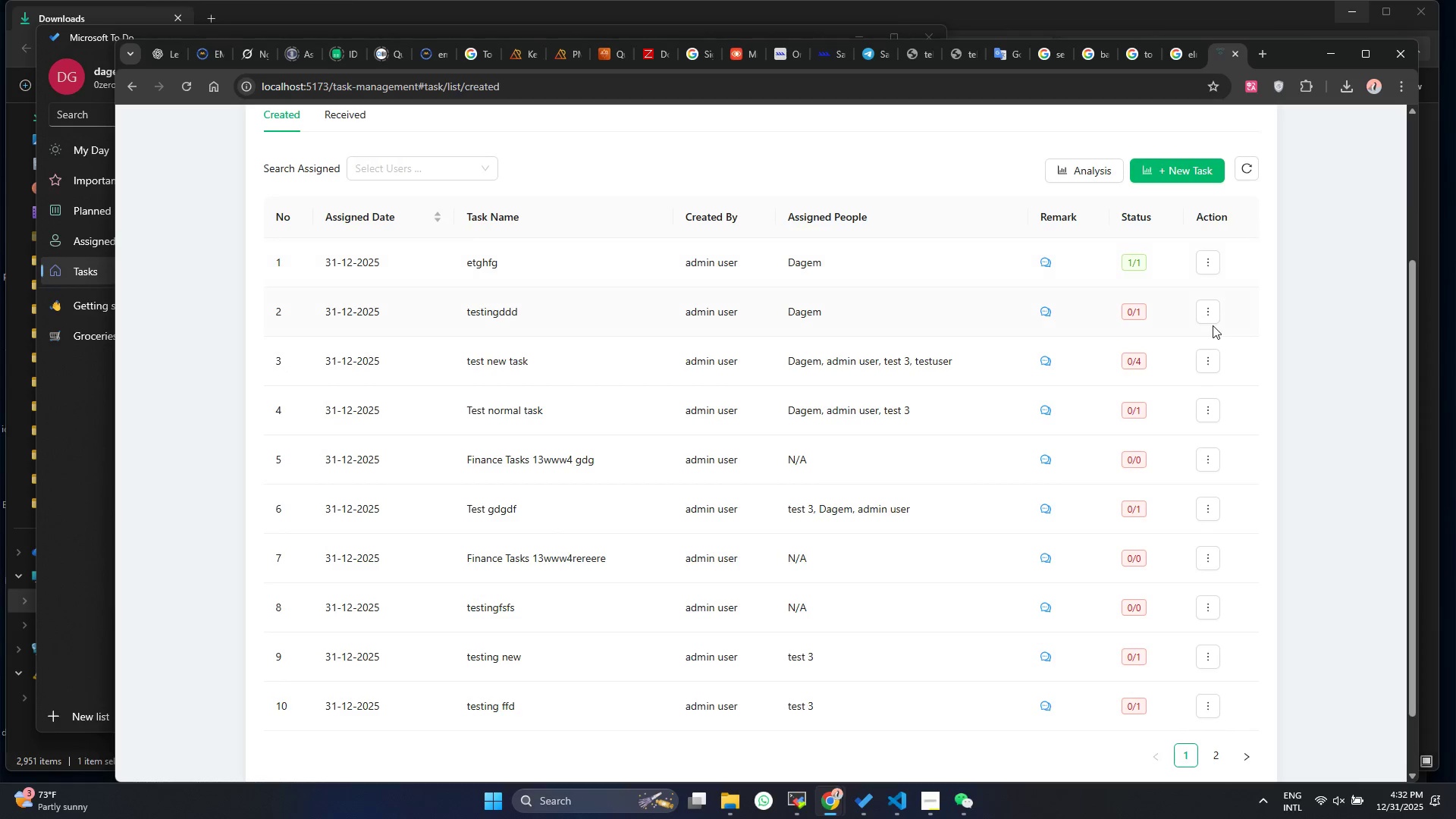 
double_click([1207, 302])
 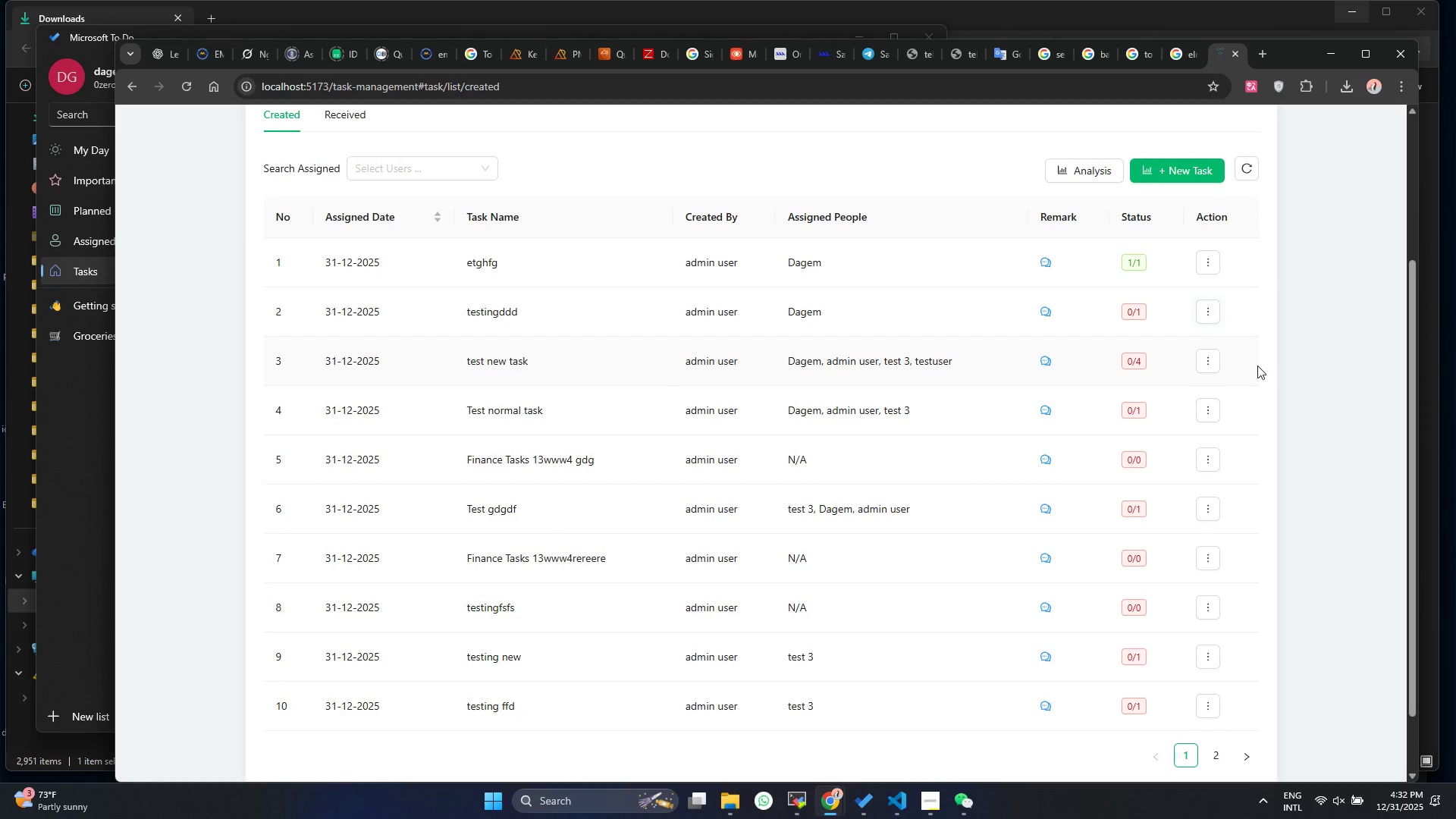 
left_click([1205, 314])
 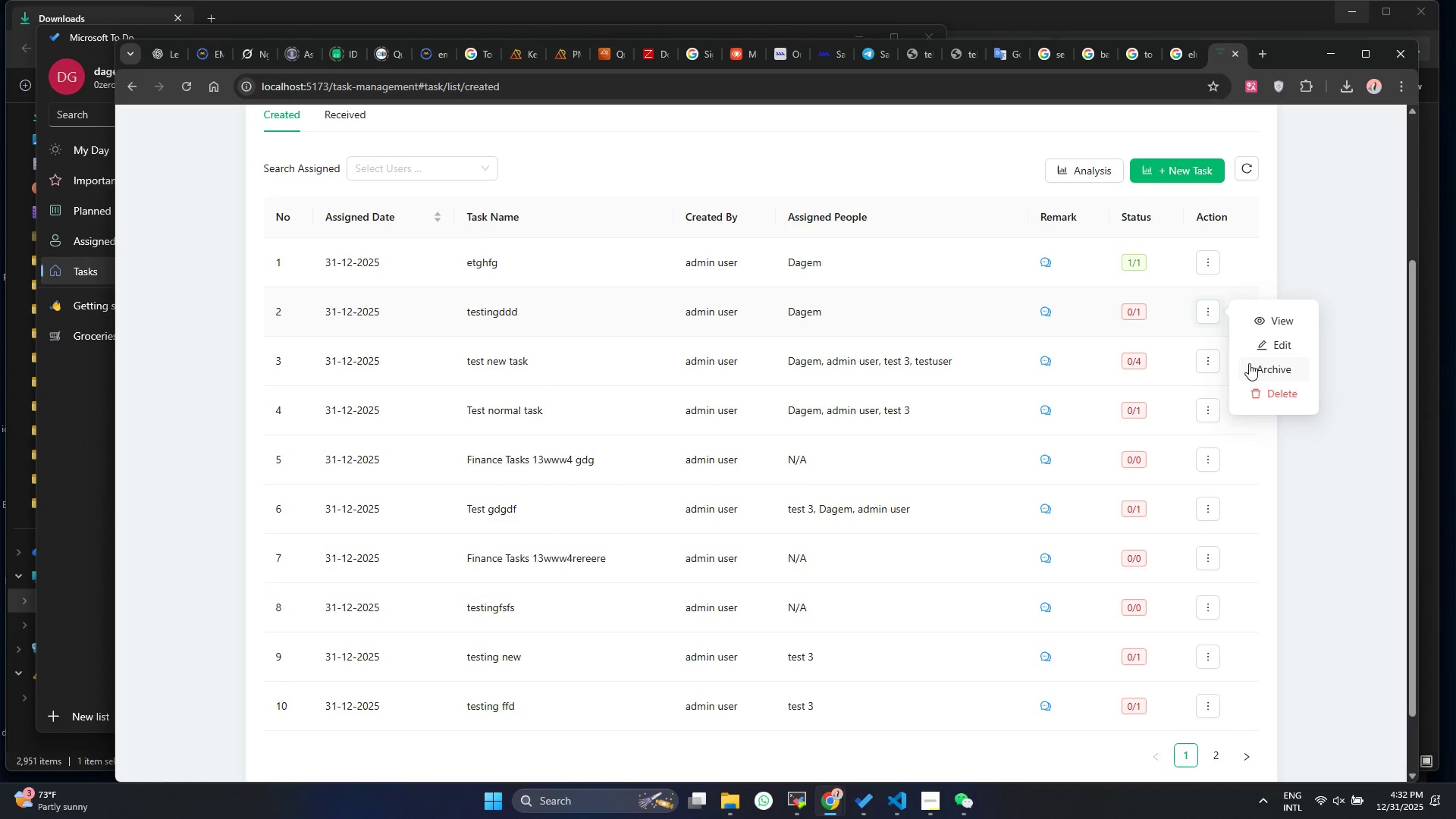 
left_click([1252, 366])
 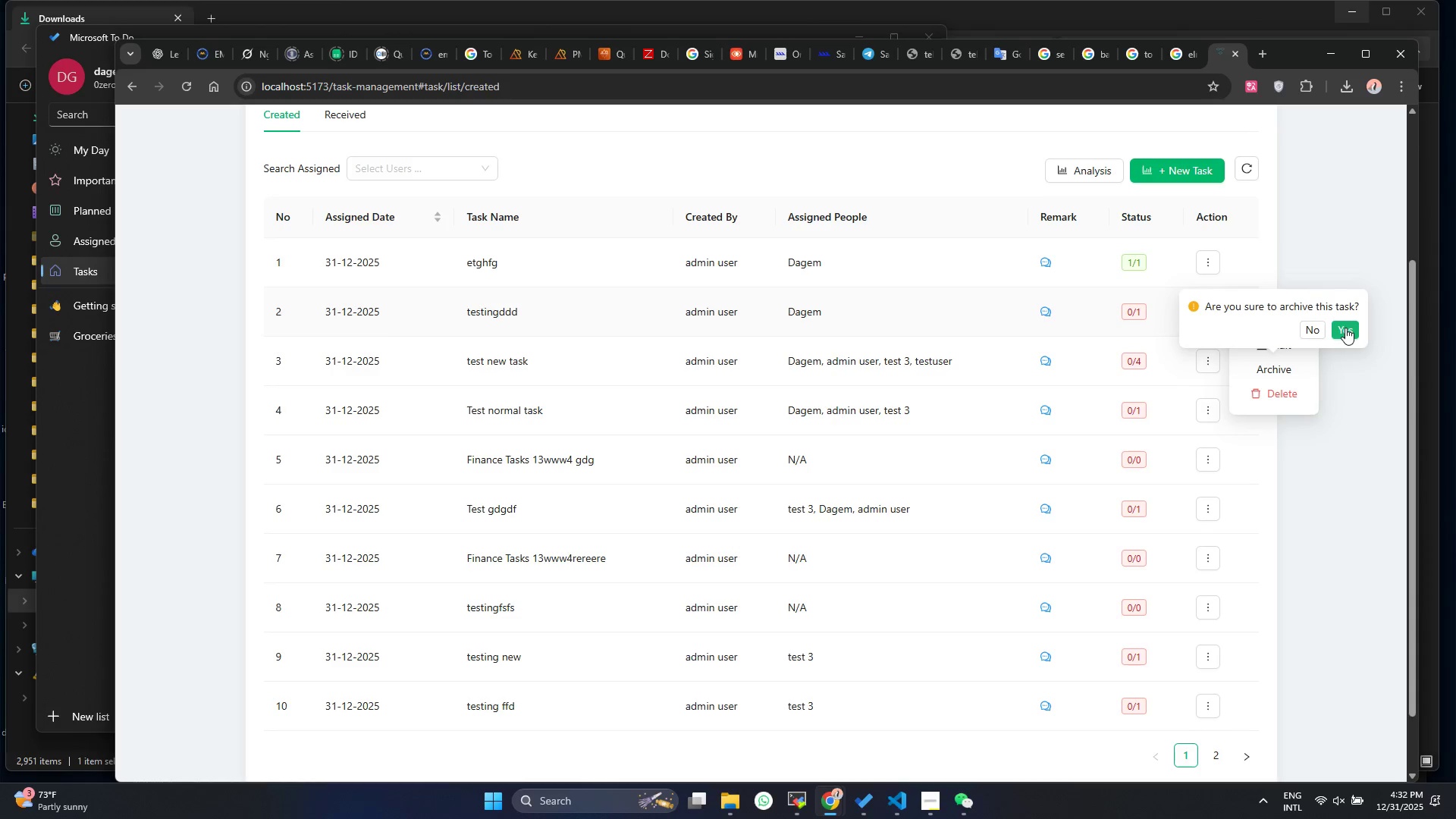 
left_click([1345, 328])
 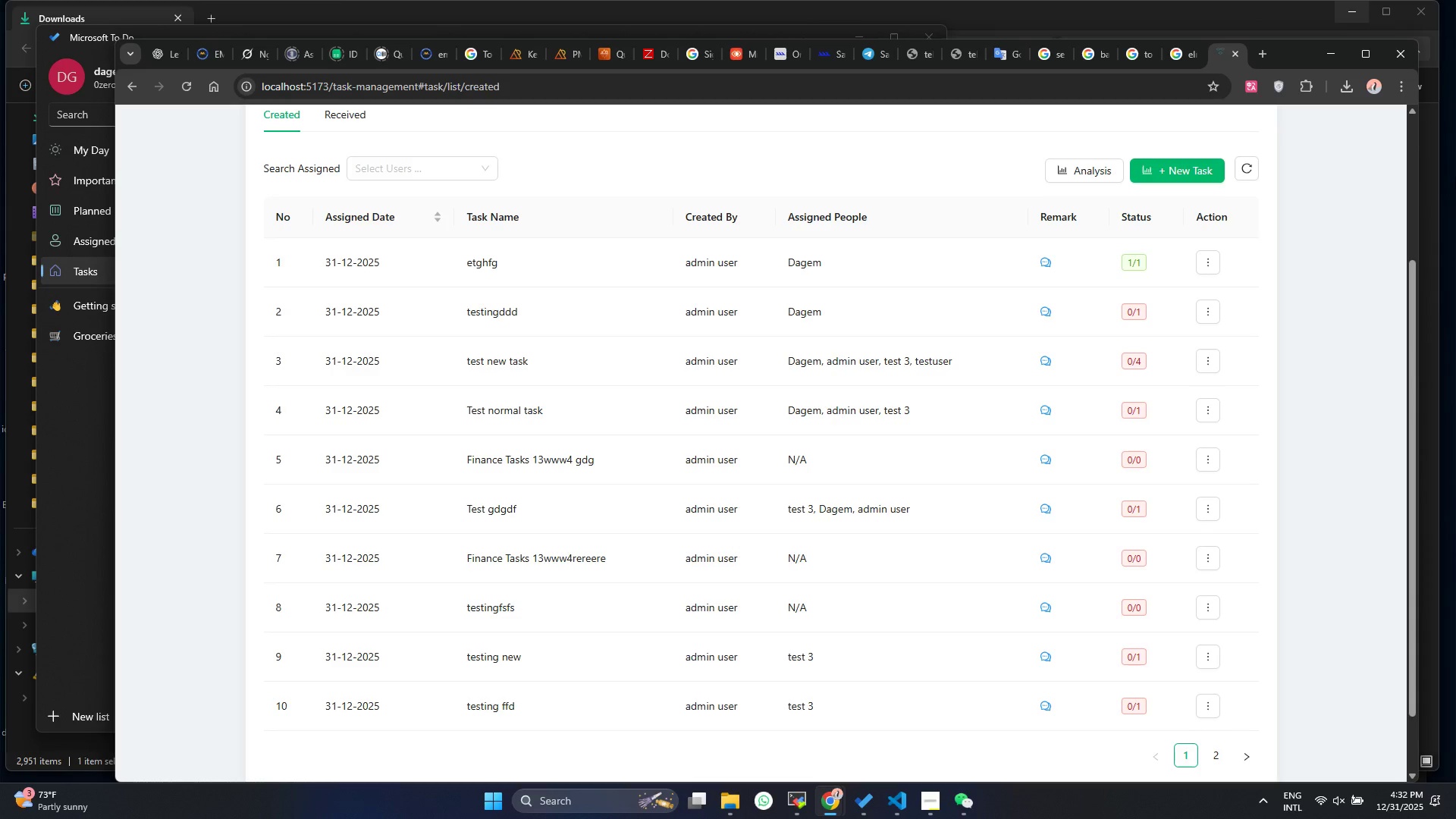 
wait(28.58)
 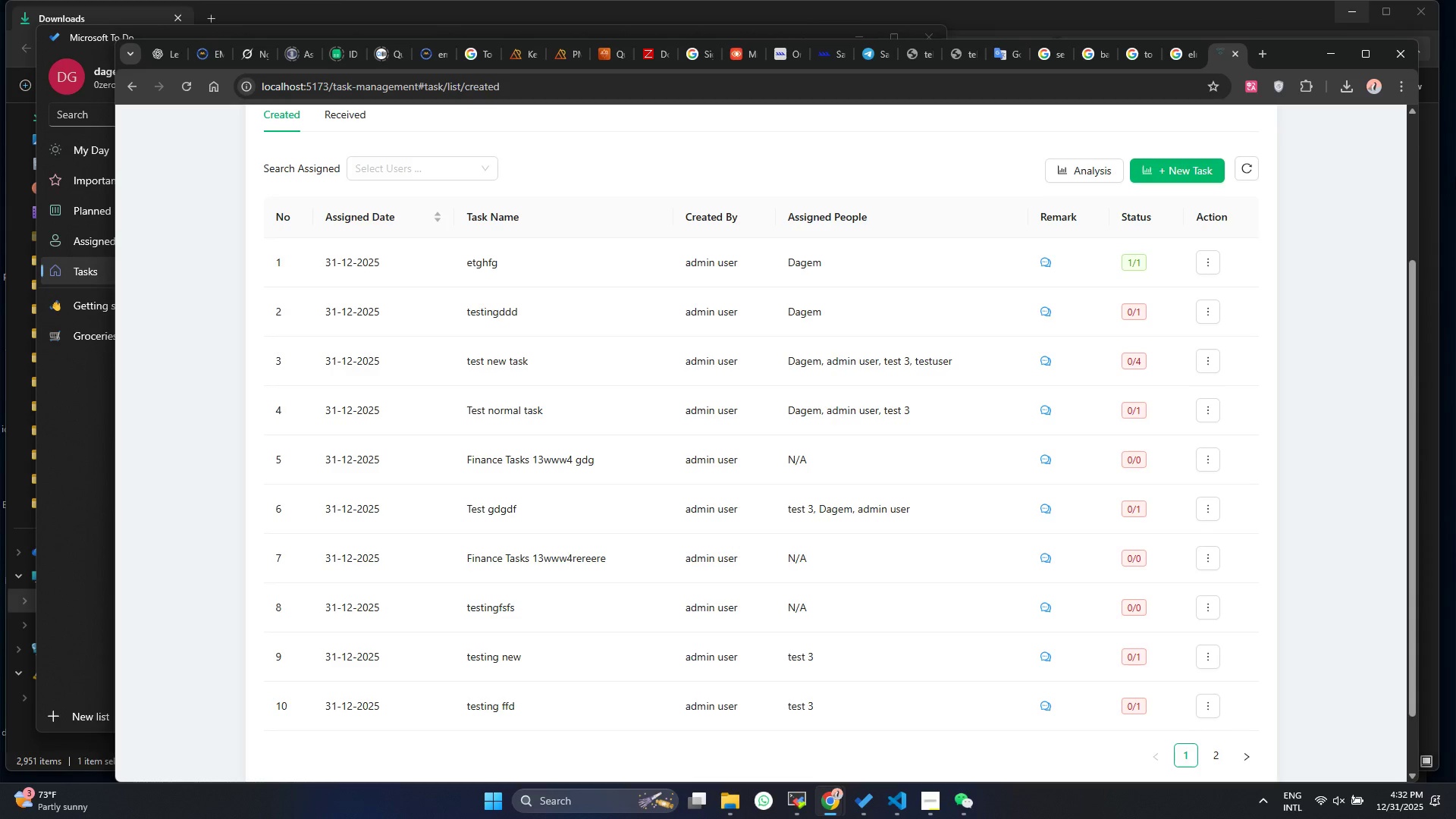 
left_click([1196, 306])
 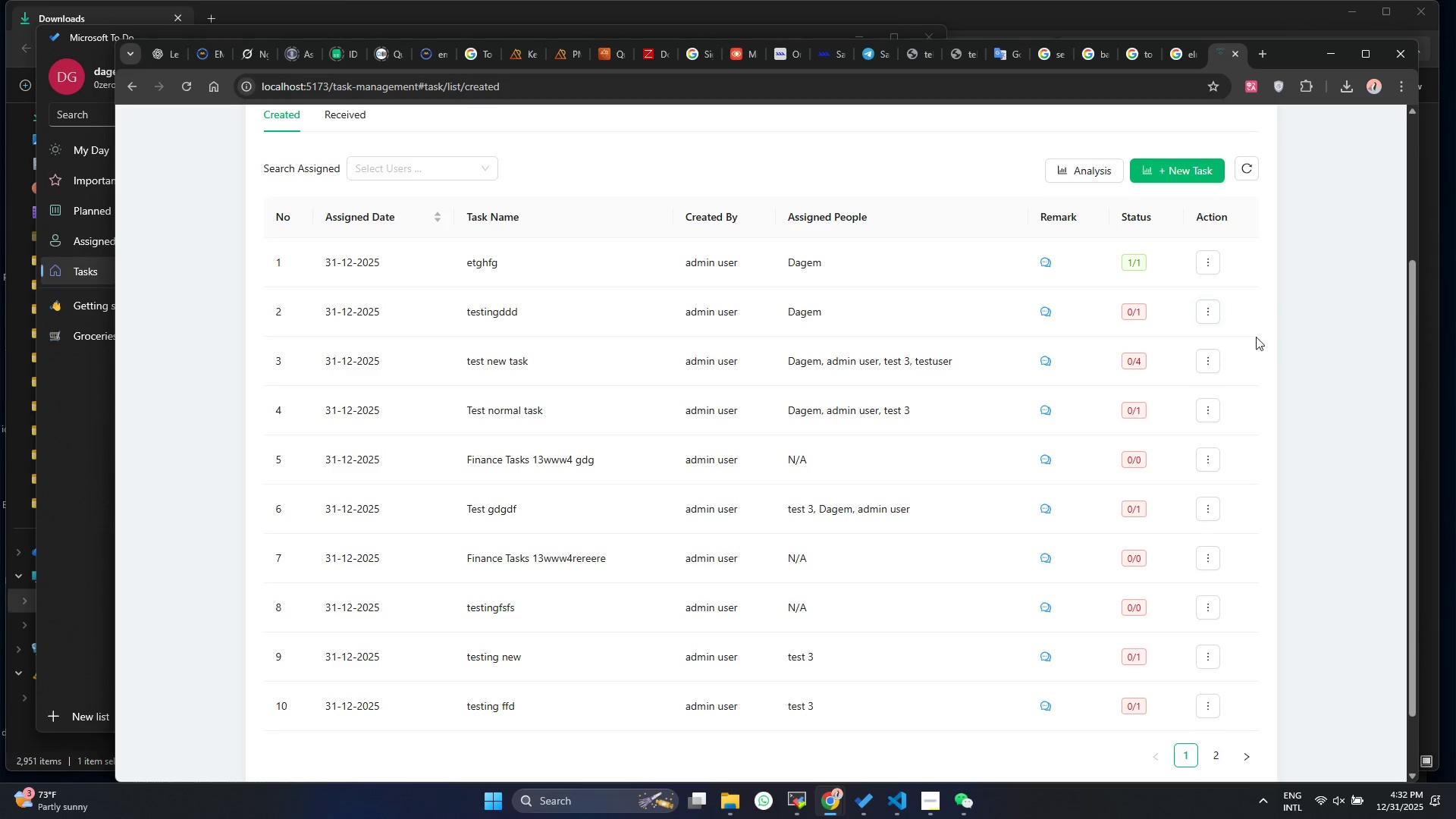 
left_click([1216, 316])
 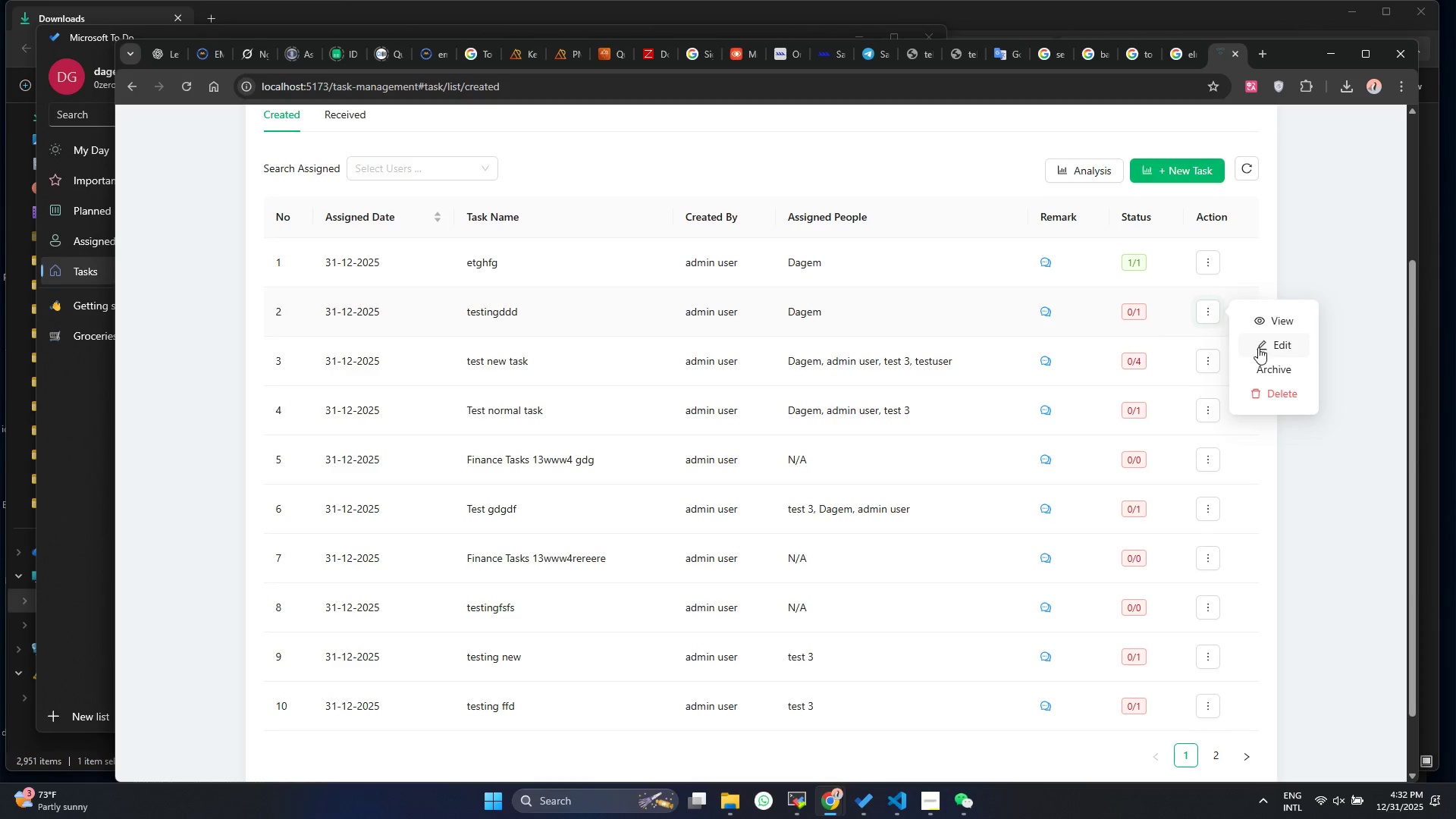 
left_click([1263, 347])
 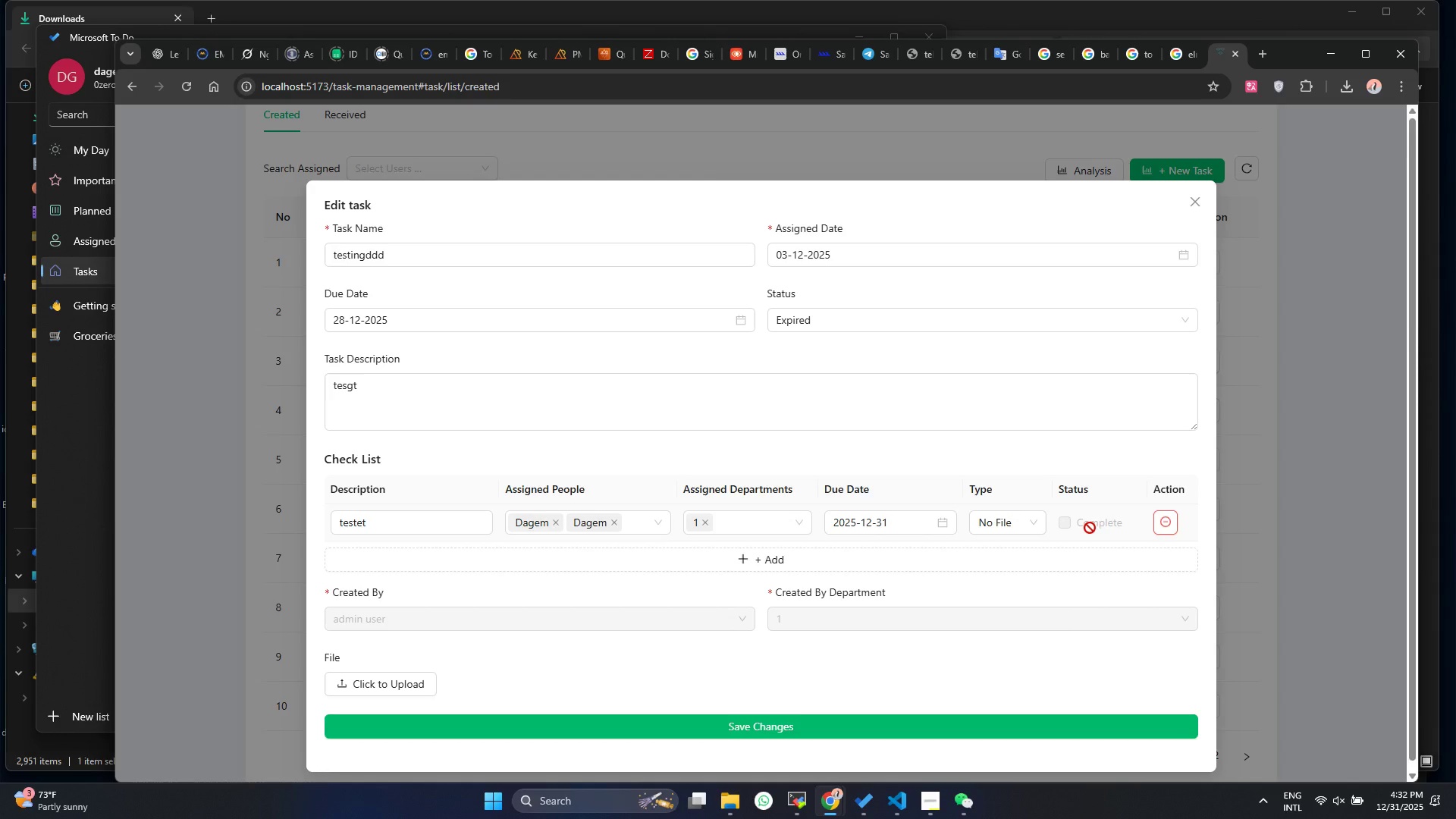 
double_click([1090, 528])
 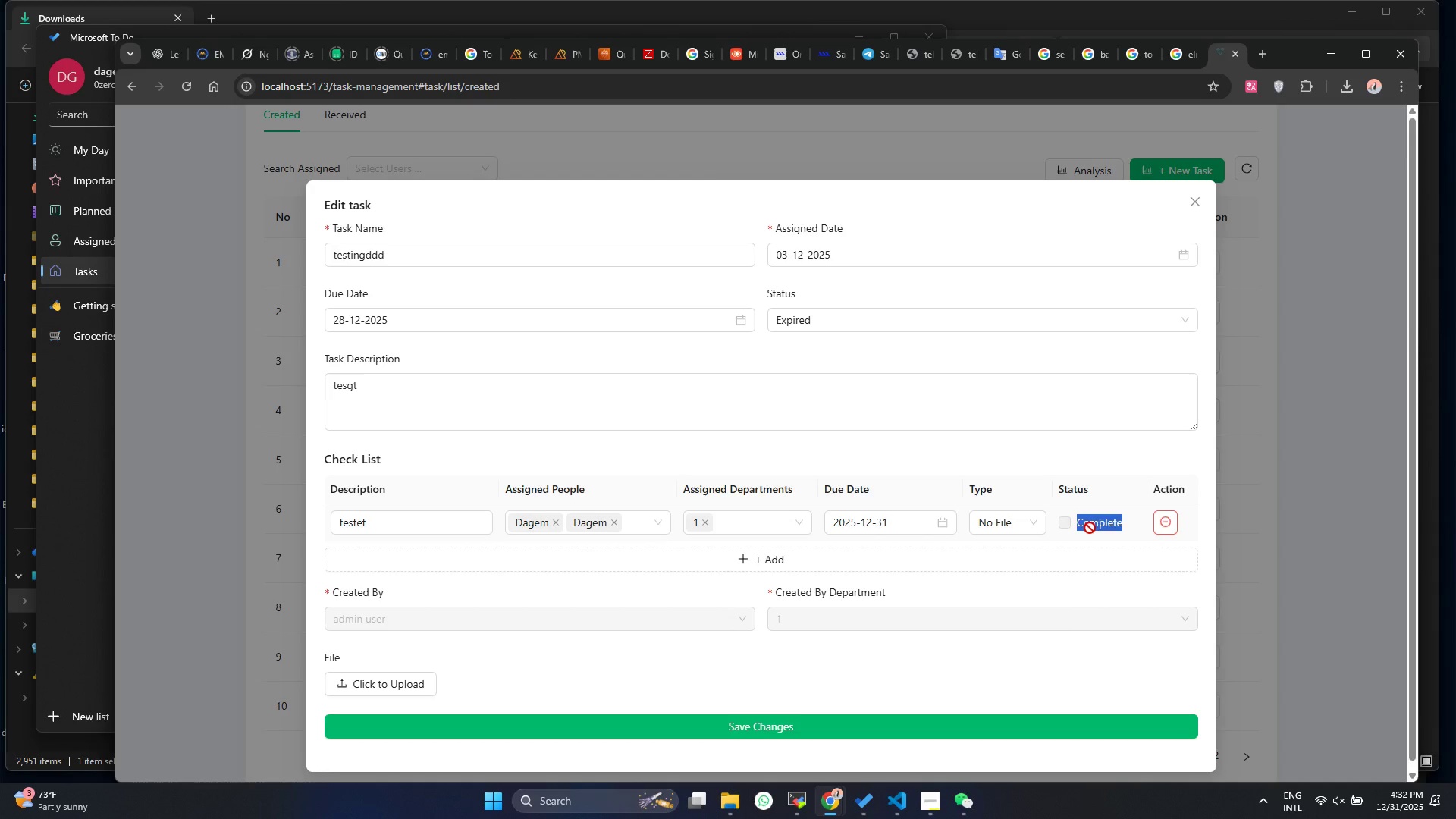 
double_click([1090, 528])
 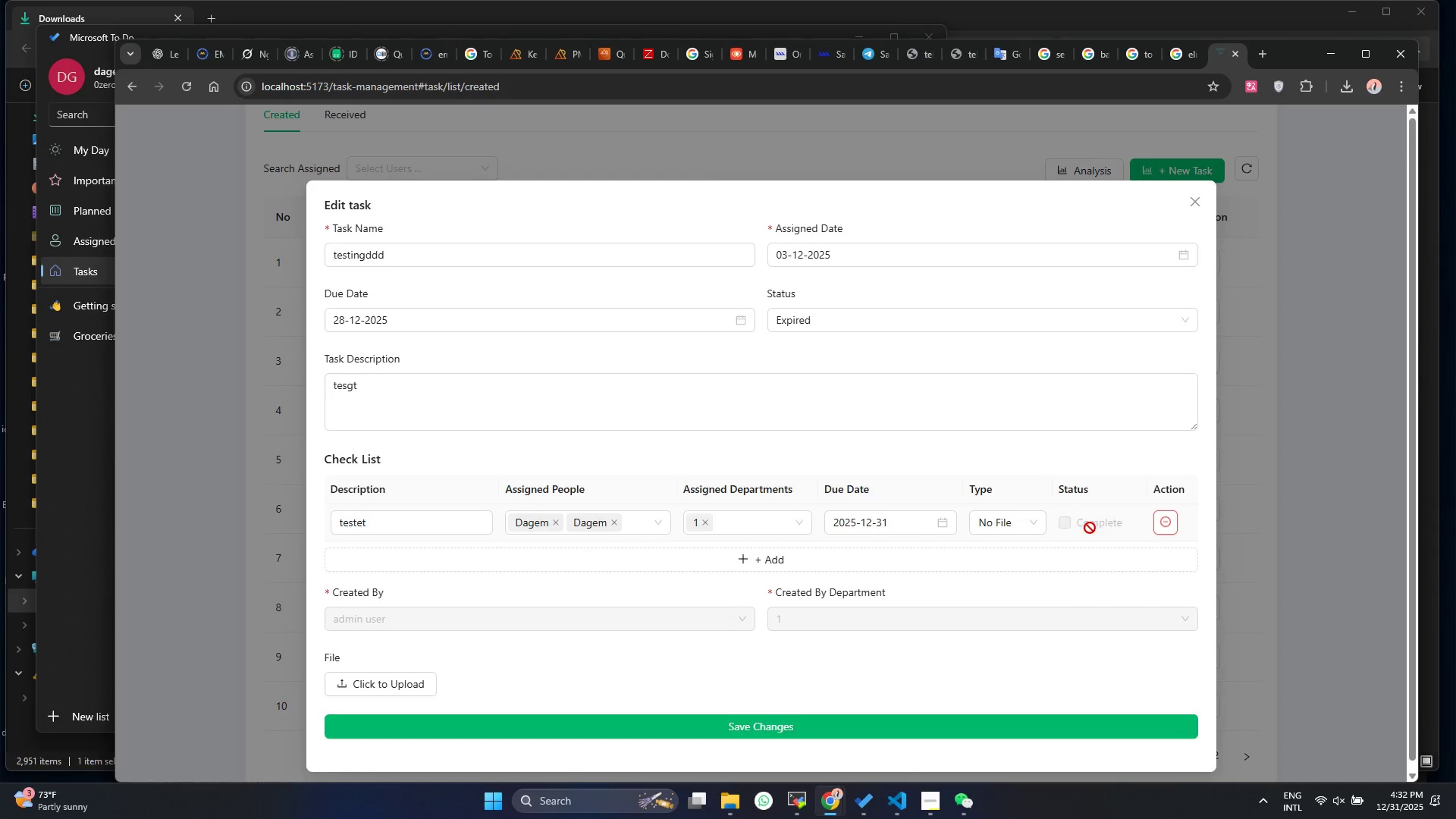 
double_click([1090, 528])
 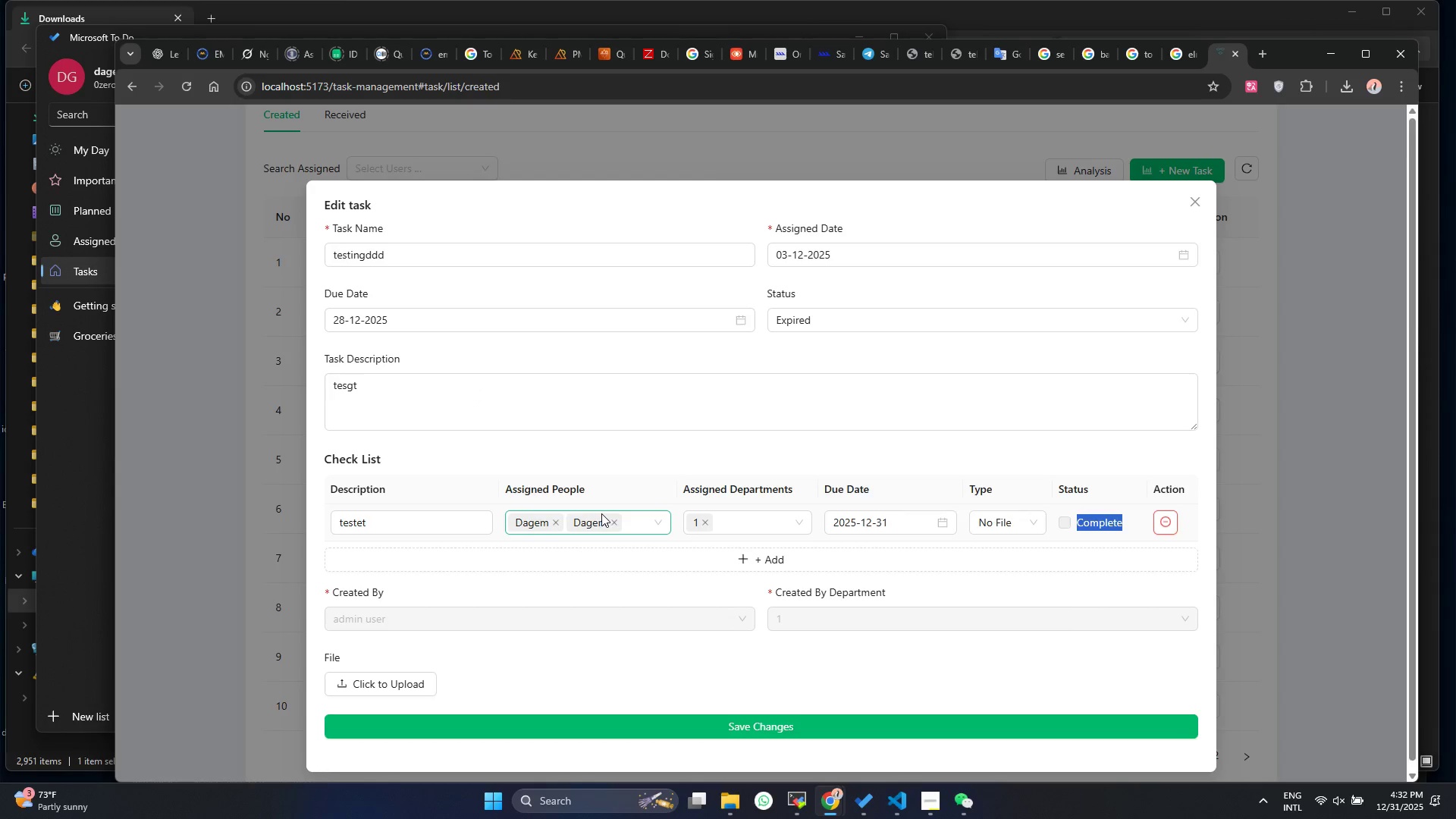 
wait(7.42)
 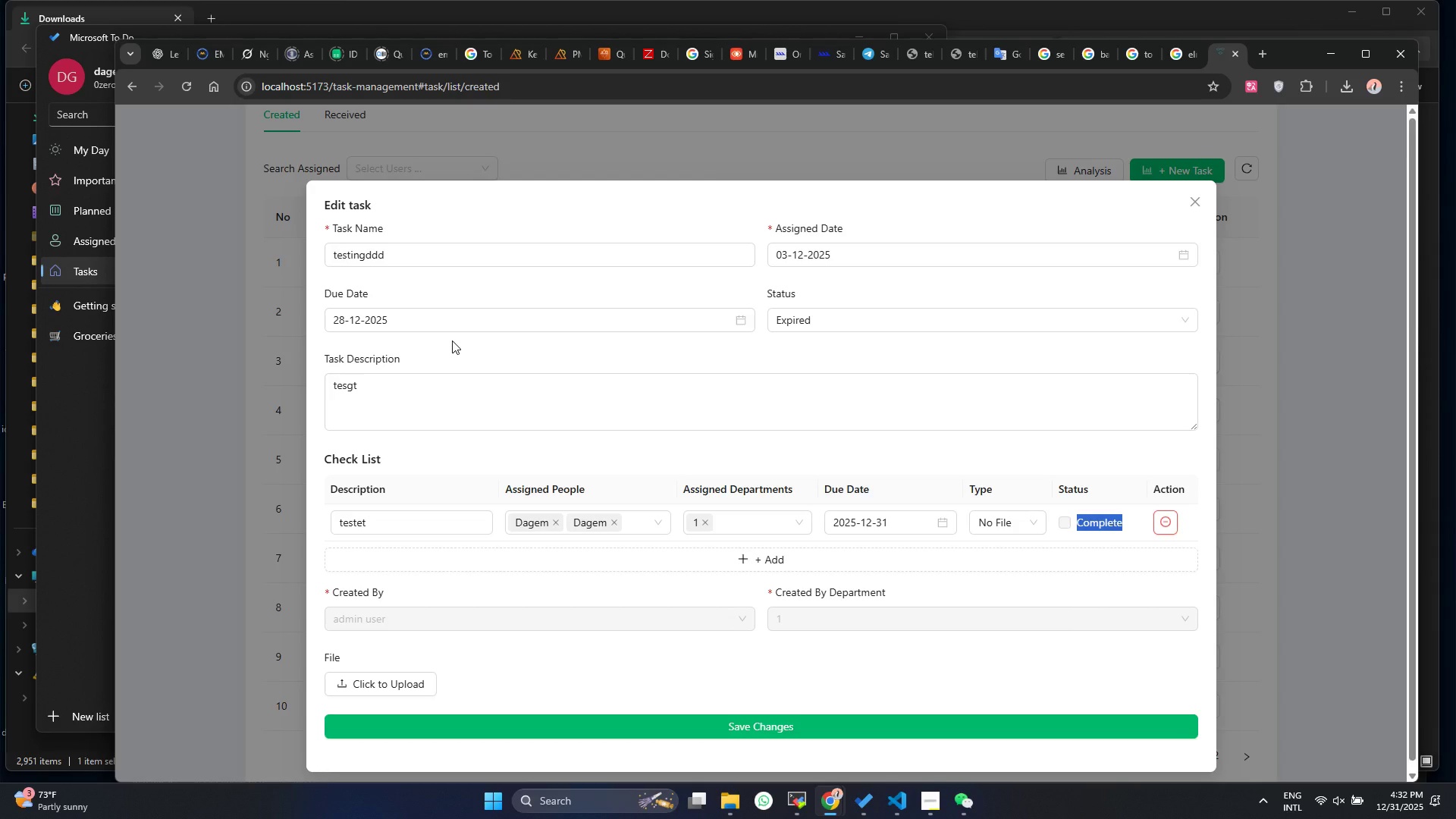 
left_click([1190, 204])
 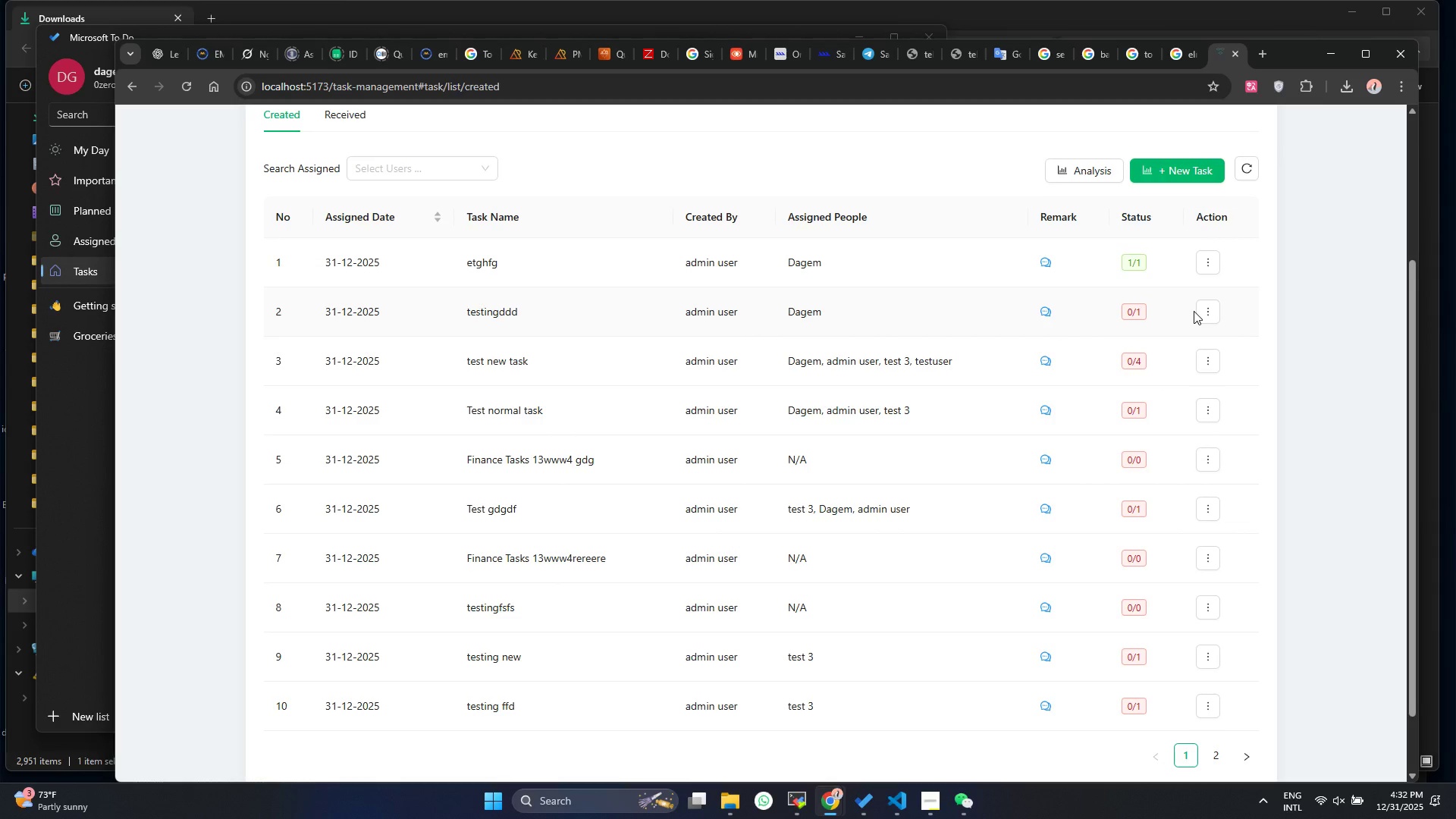 
wait(7.12)
 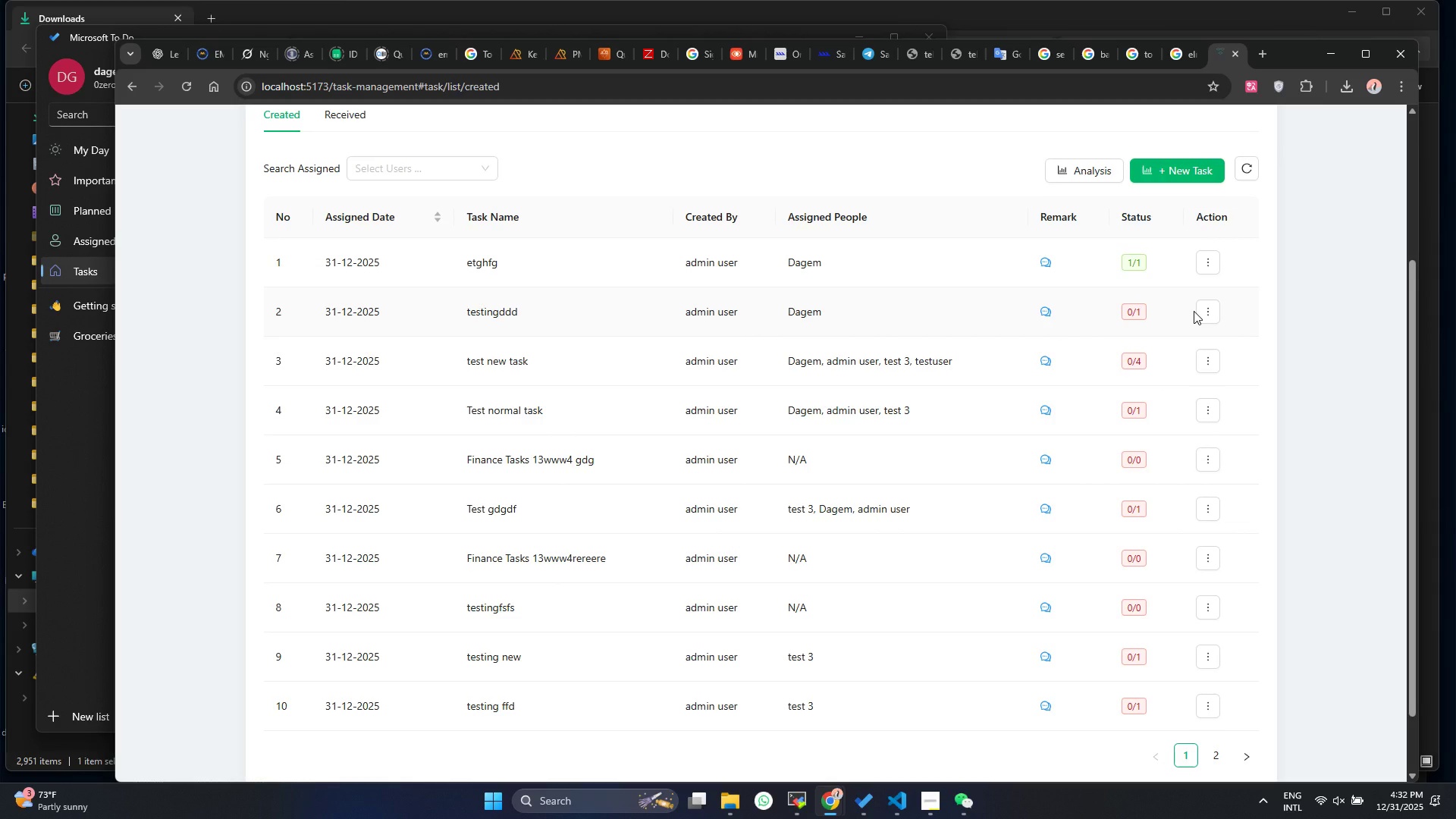 
left_click([1201, 317])
 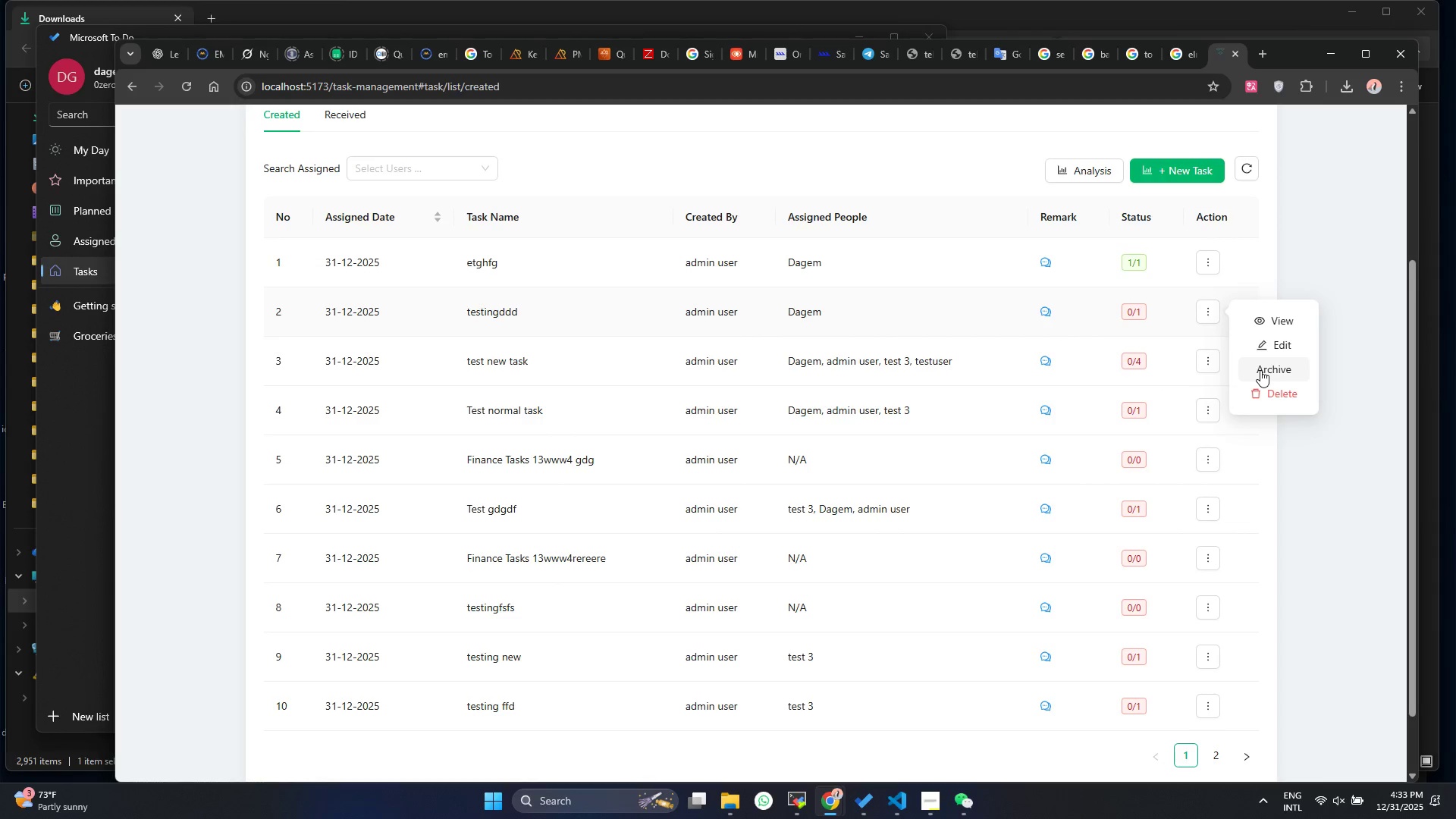 
left_click([1260, 370])
 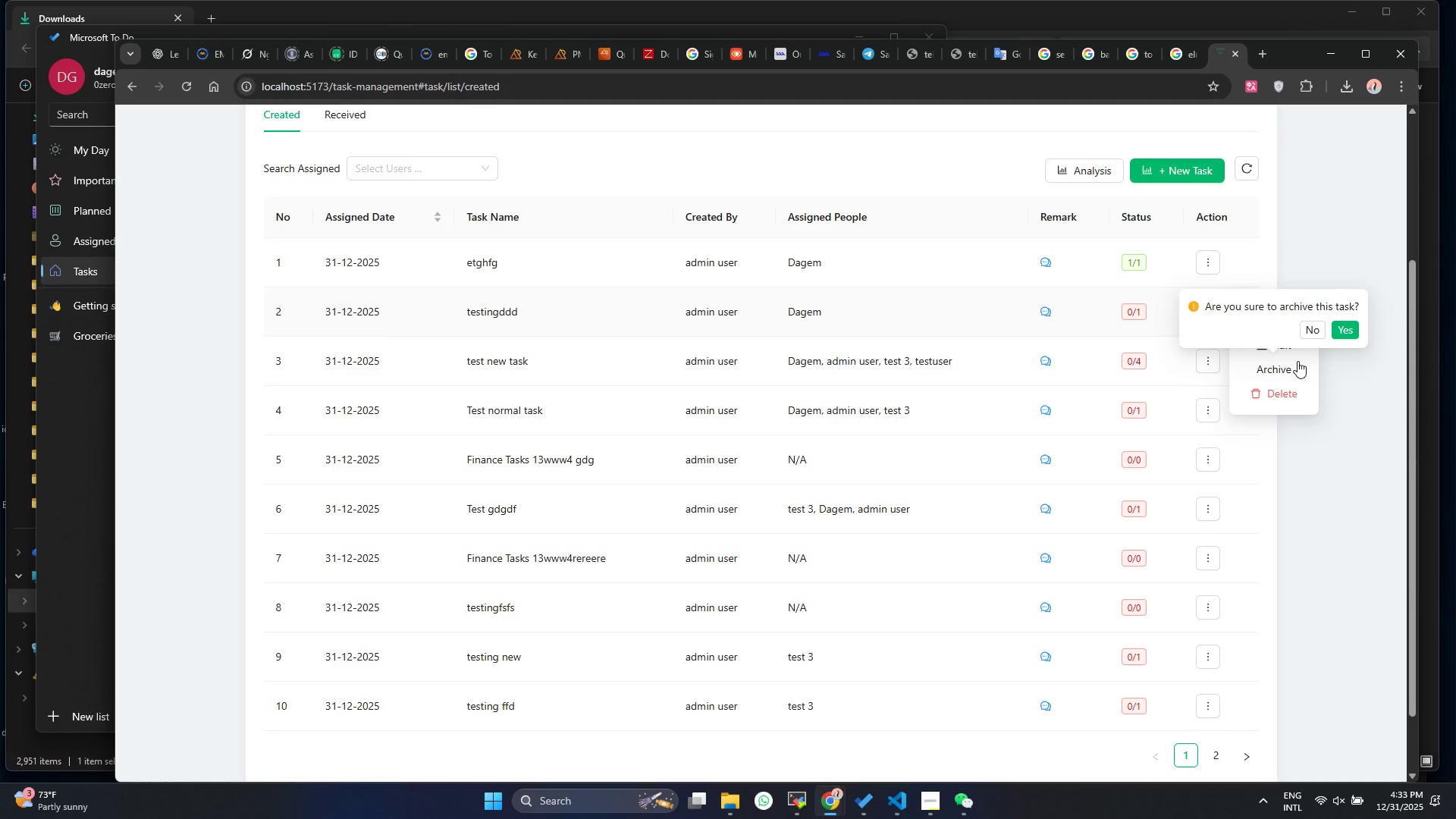 
left_click([1345, 335])
 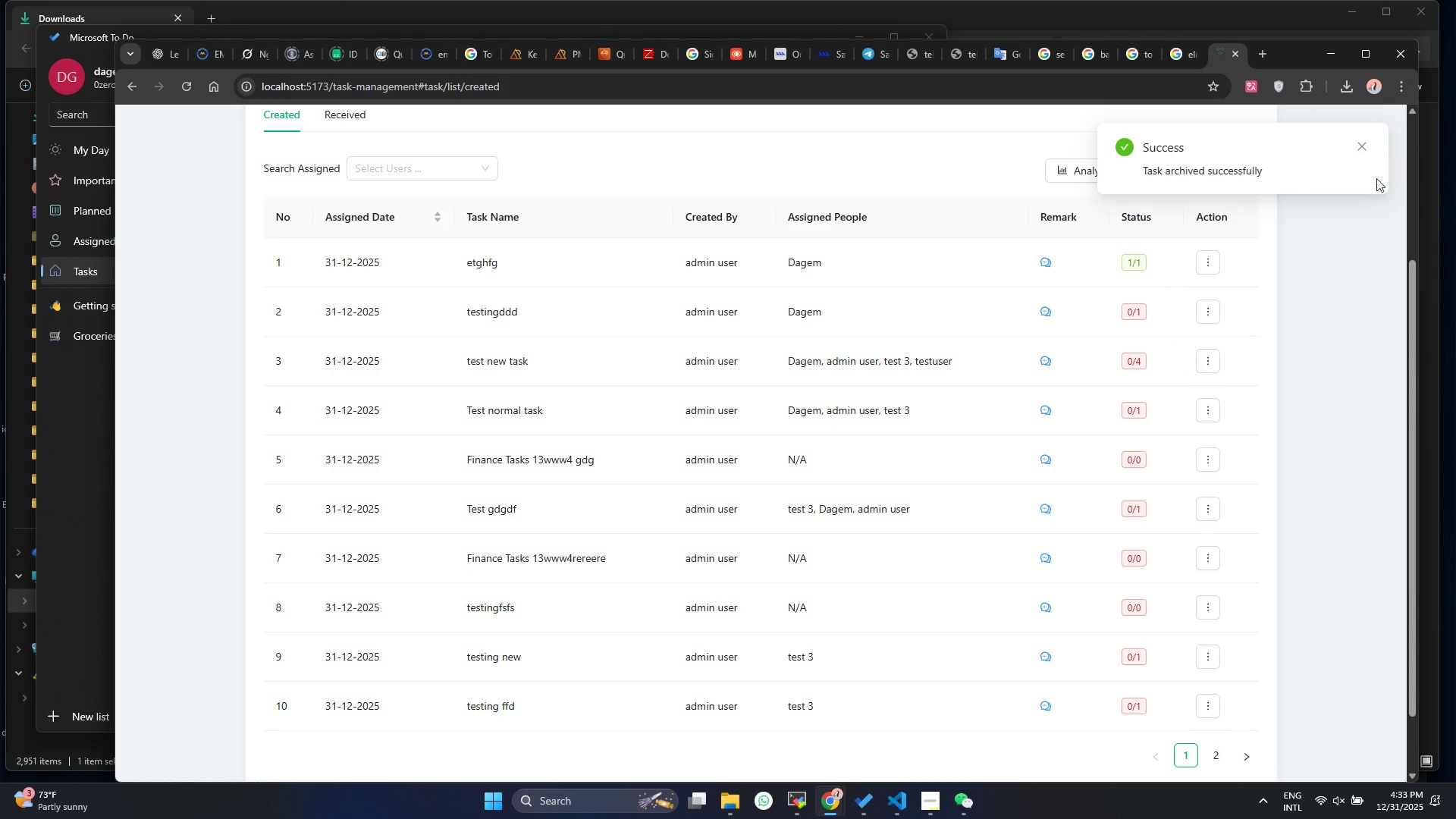 
left_click([1358, 150])
 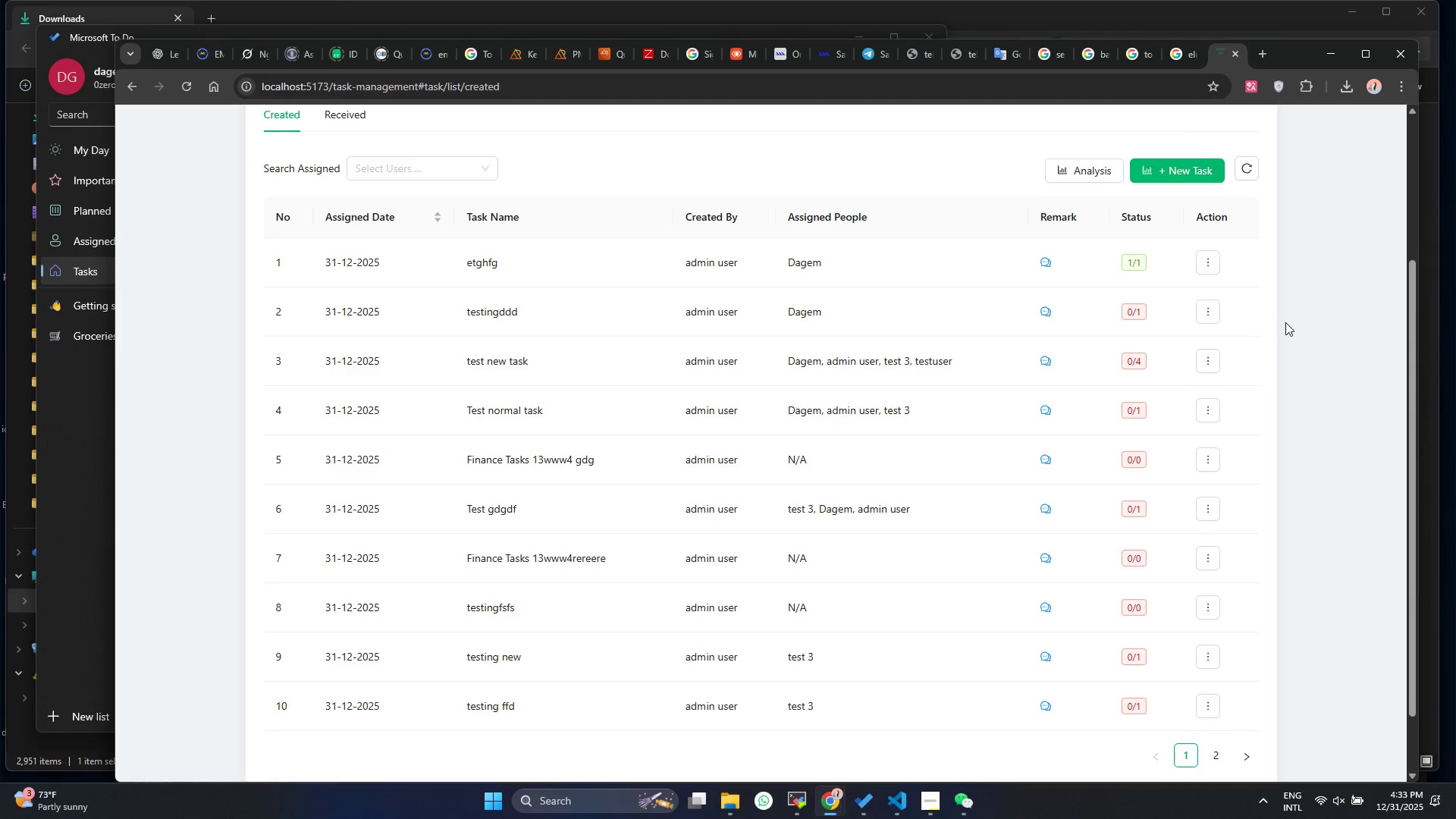 
left_click([1216, 356])
 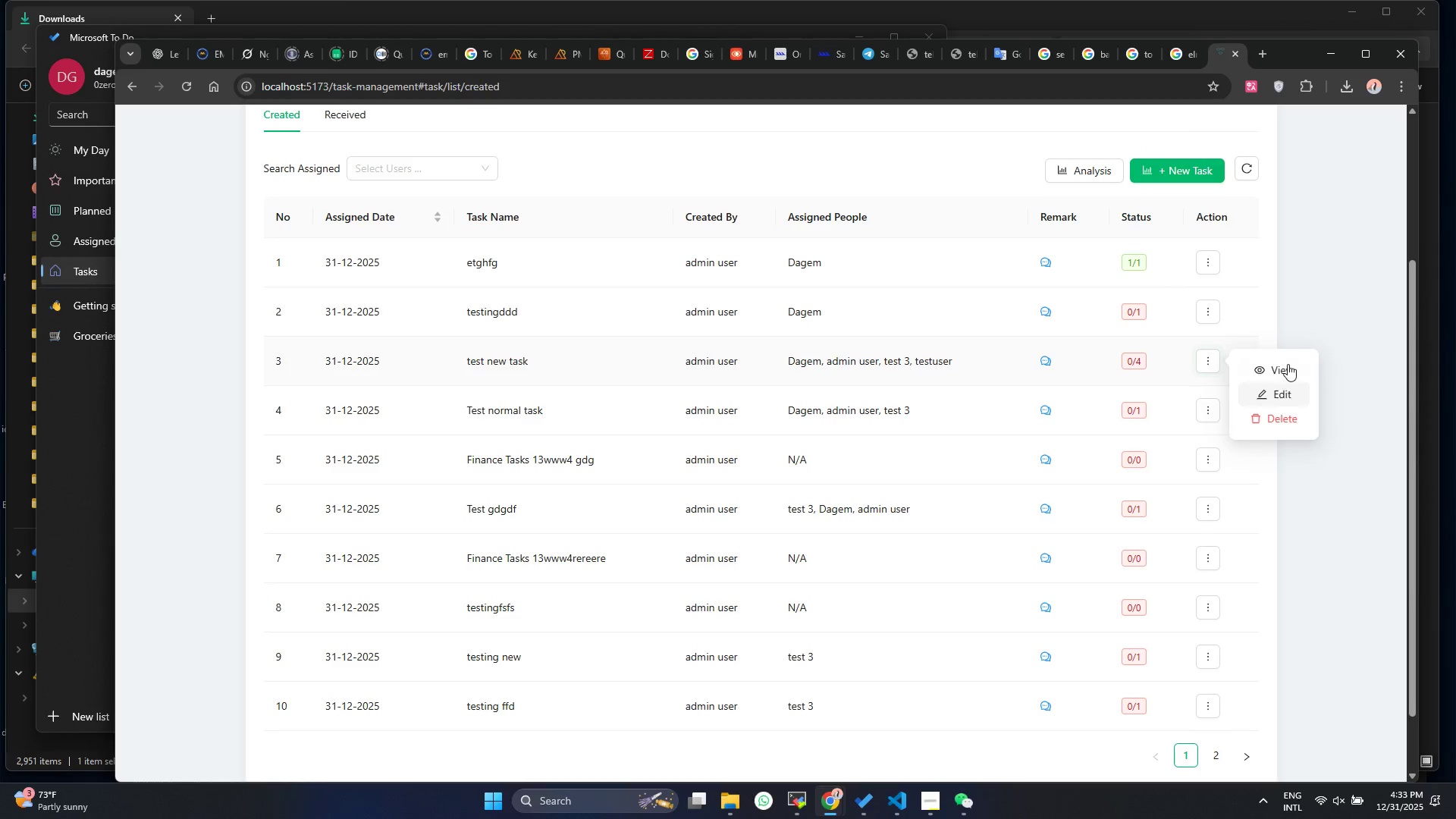 
left_click([1288, 364])
 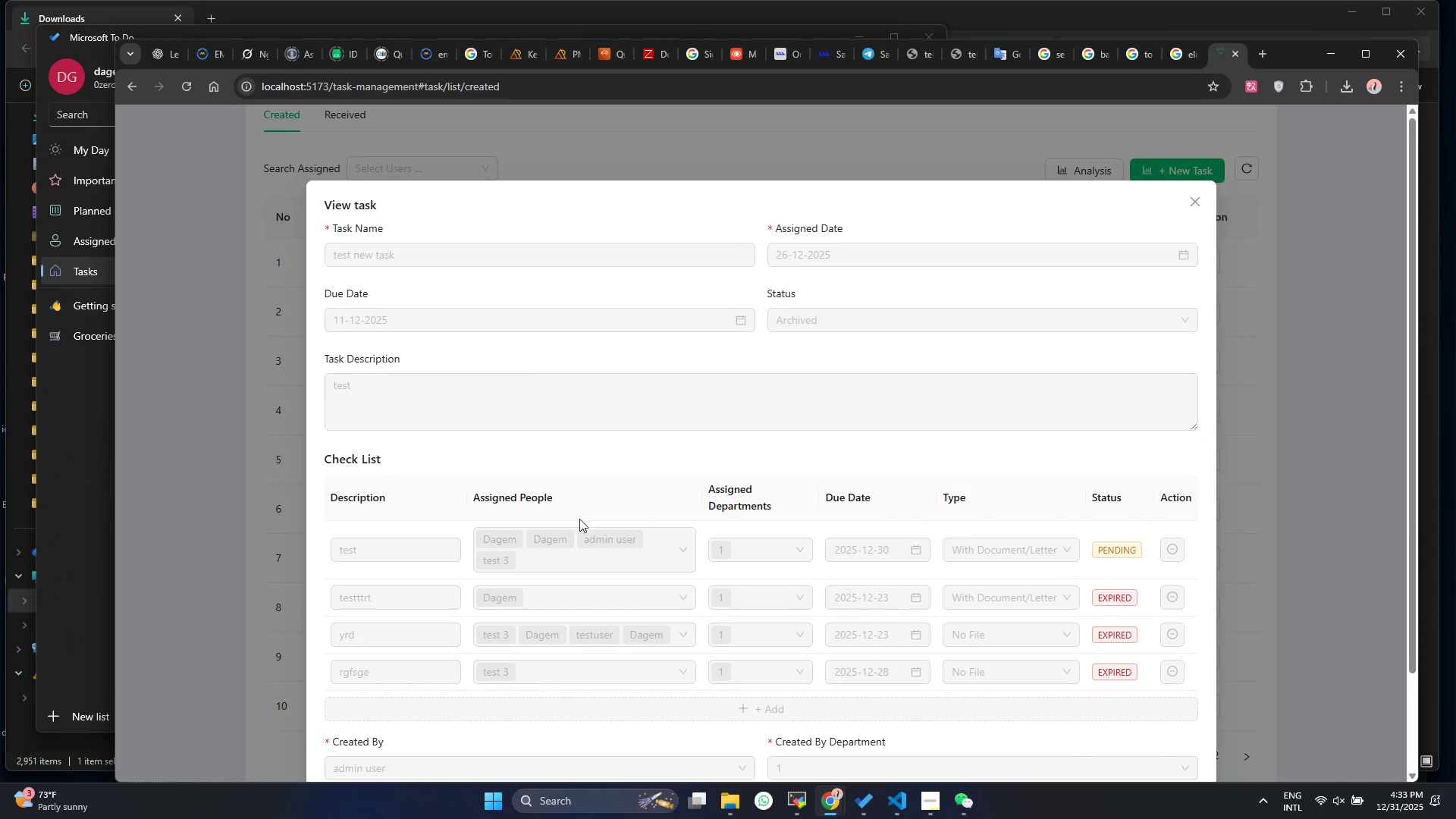 
scroll: coordinate [583, 530], scroll_direction: down, amount: 2.0
 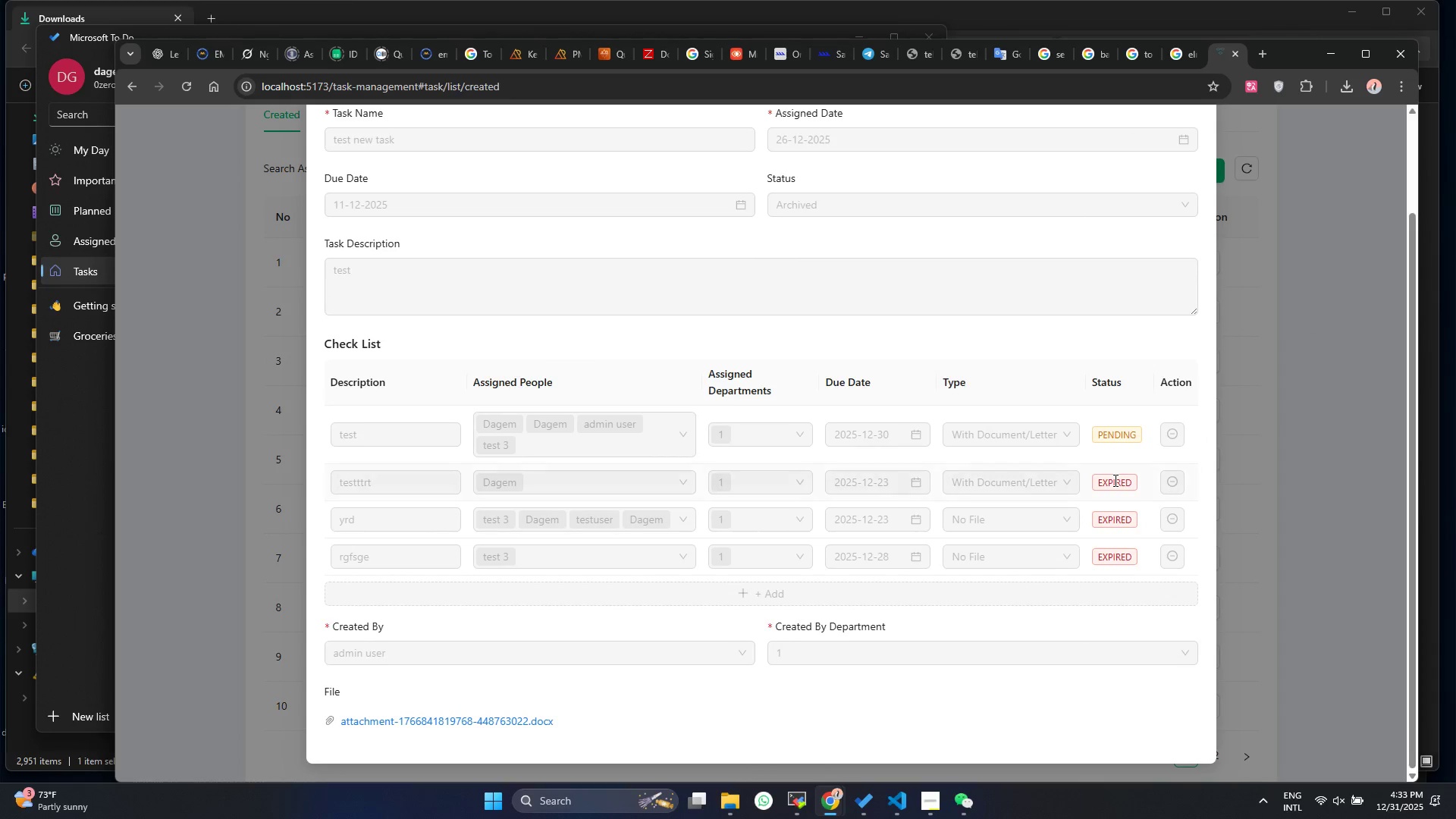 
double_click([1114, 480])
 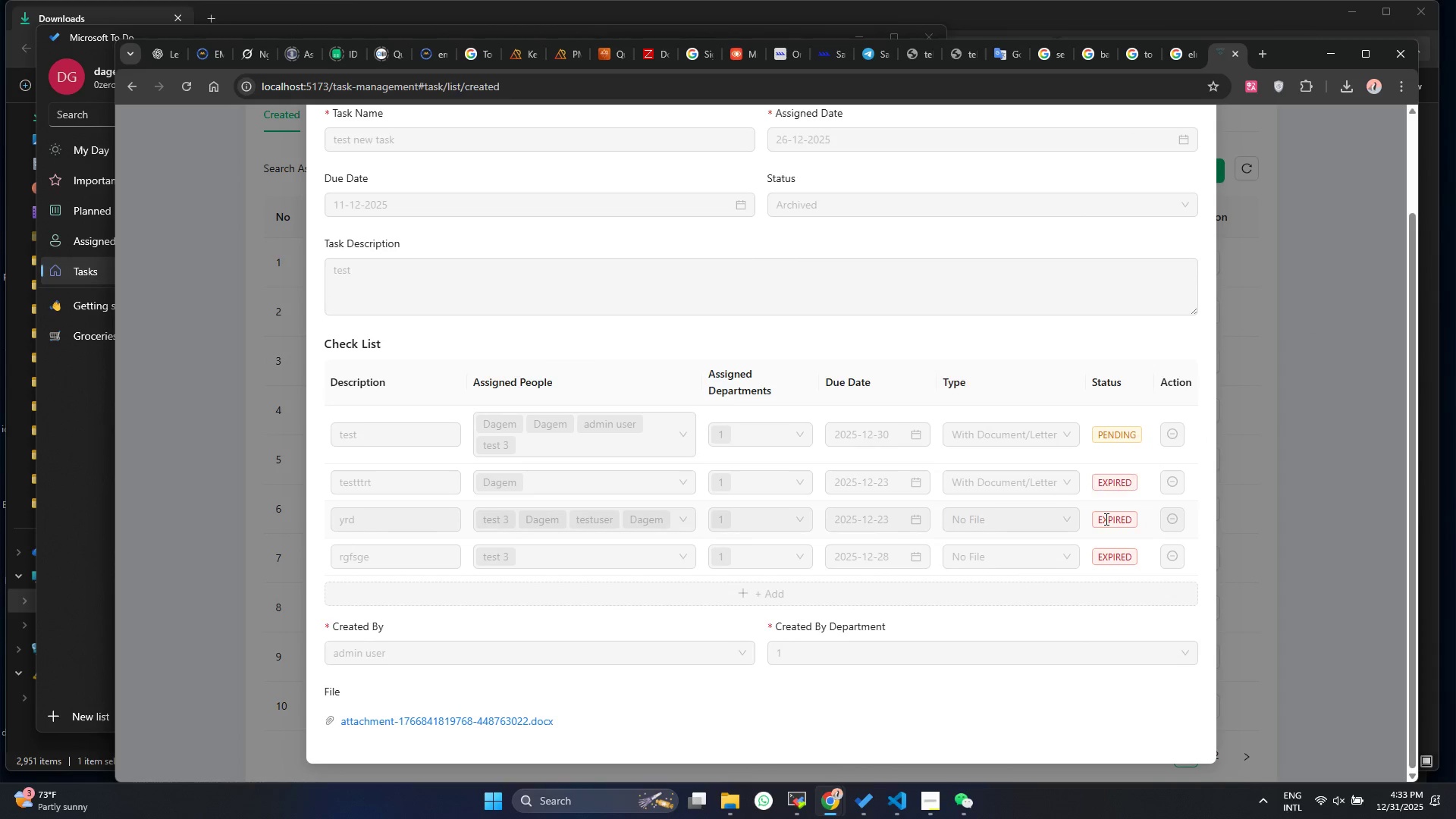 
double_click([1105, 519])
 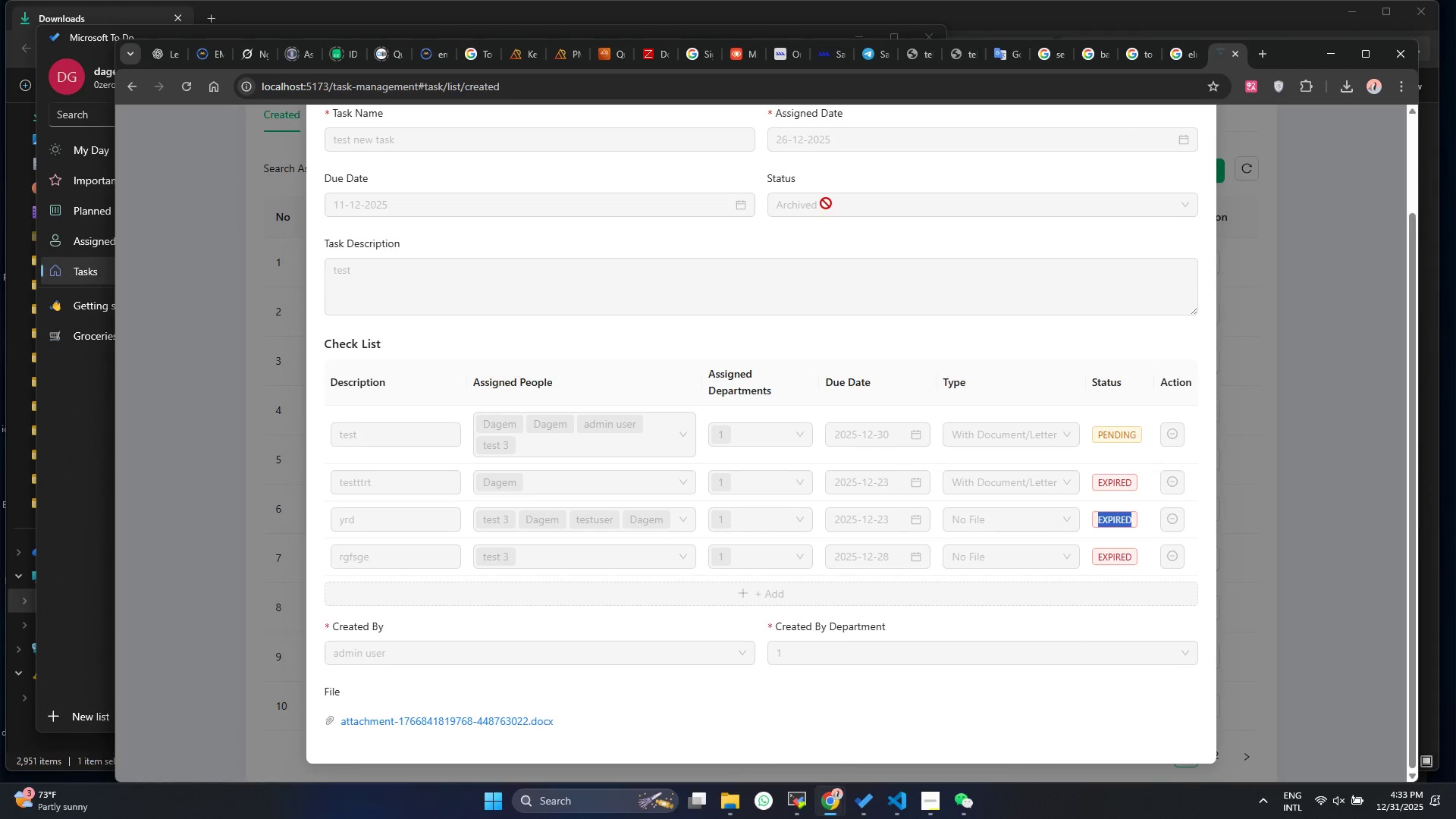 
double_click([825, 203])
 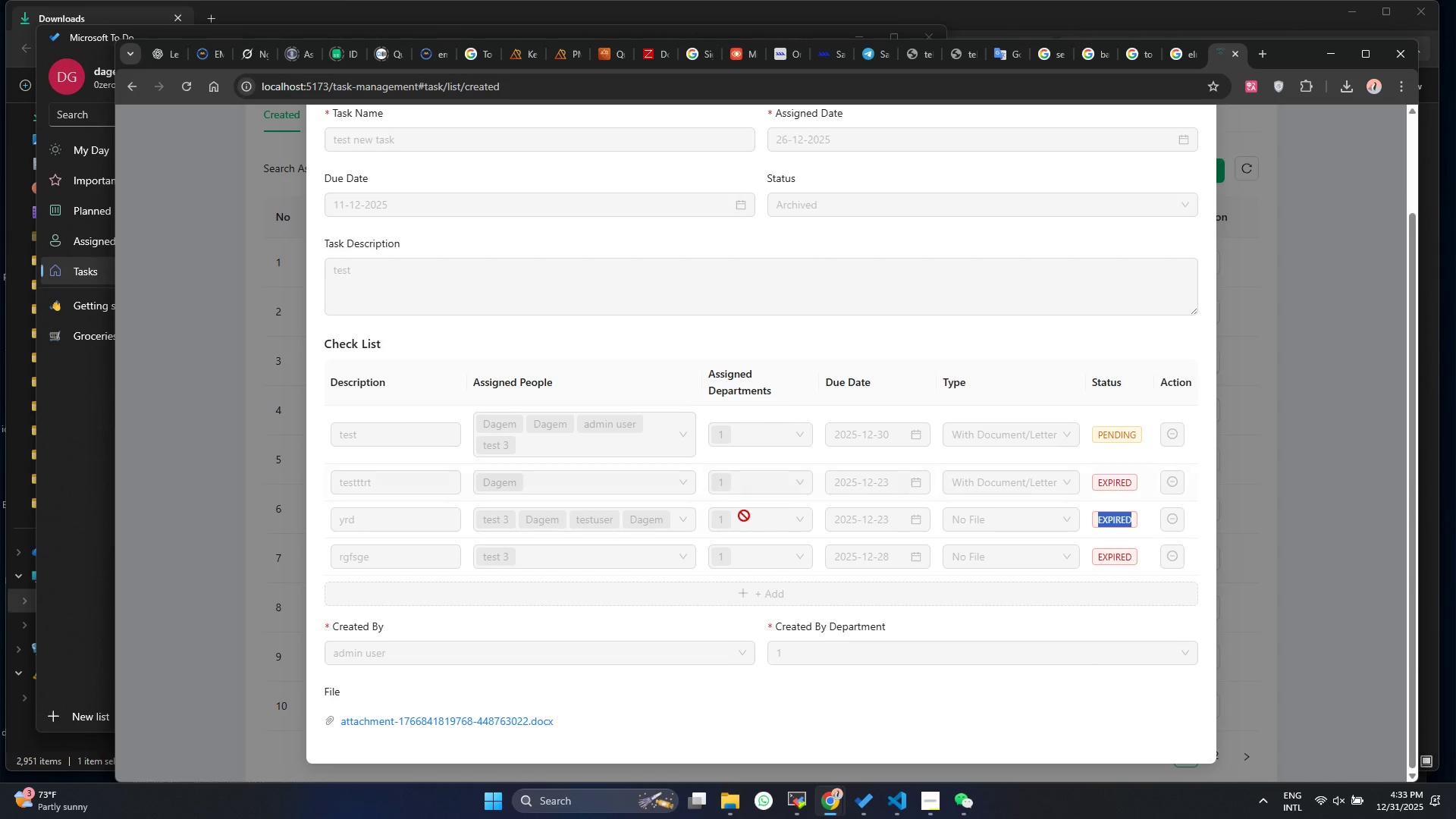 
scroll: coordinate [744, 516], scroll_direction: down, amount: 7.0
 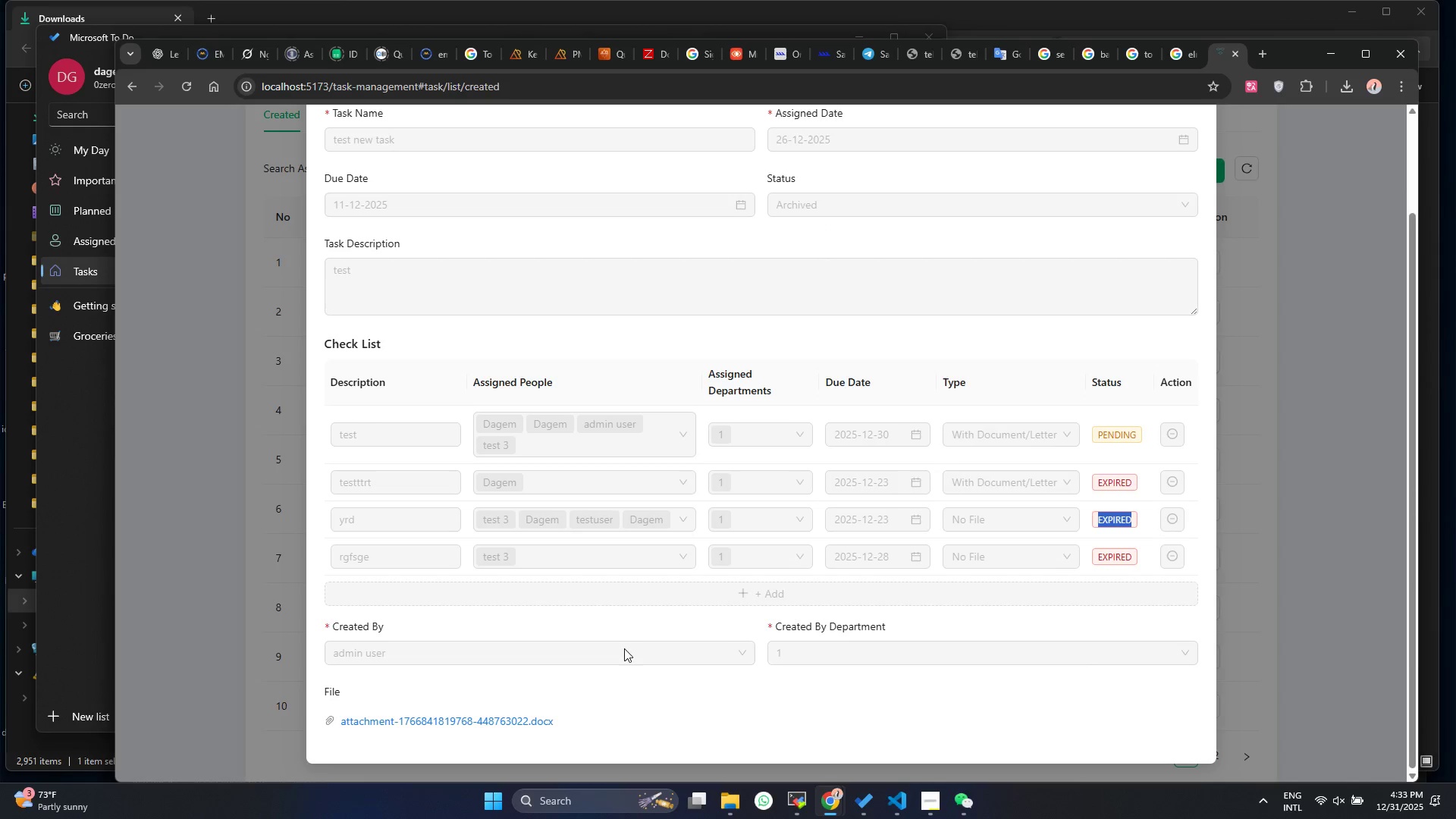 
scroll: coordinate [1044, 437], scroll_direction: up, amount: 7.0
 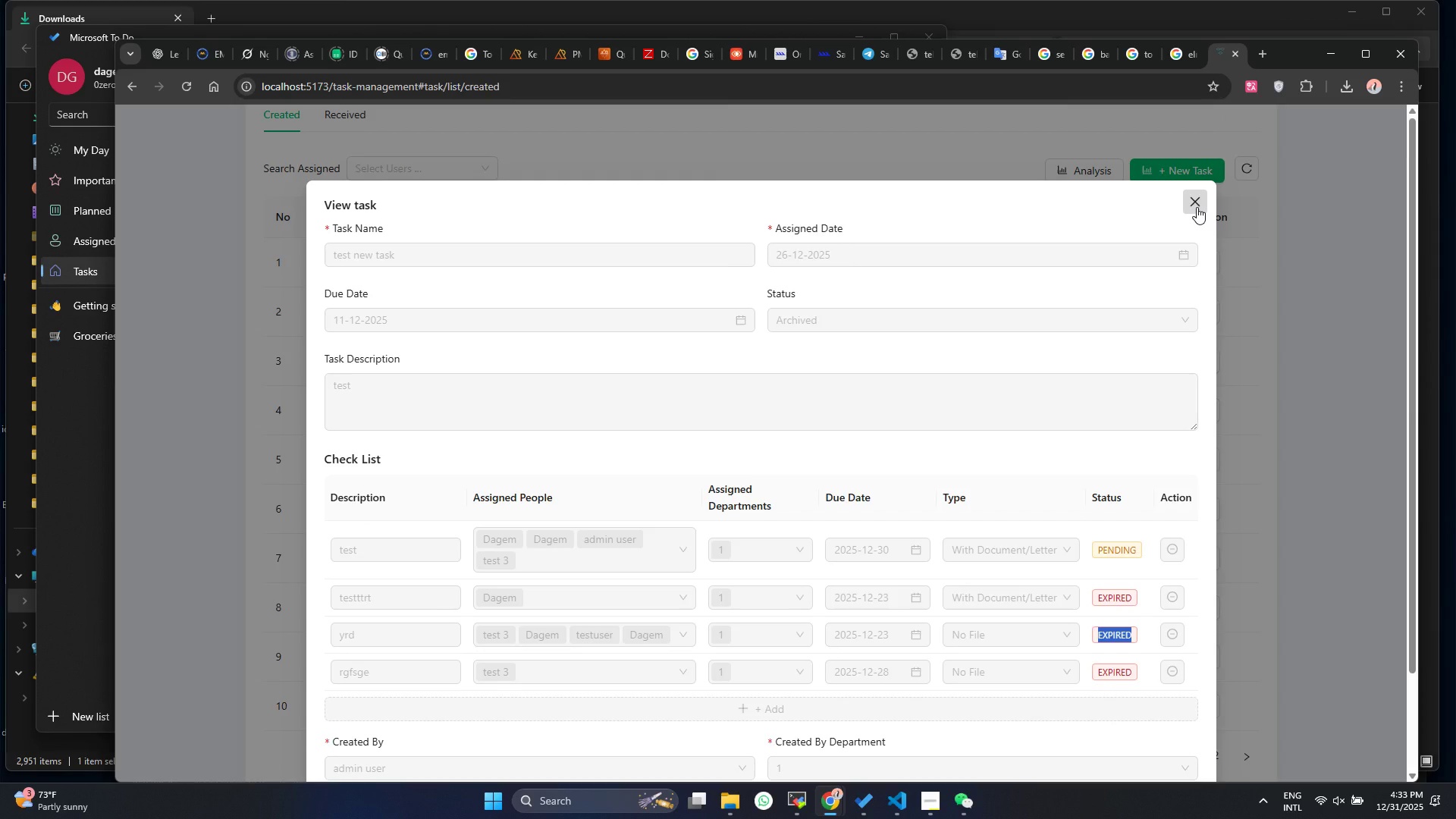 
wait(5.73)
 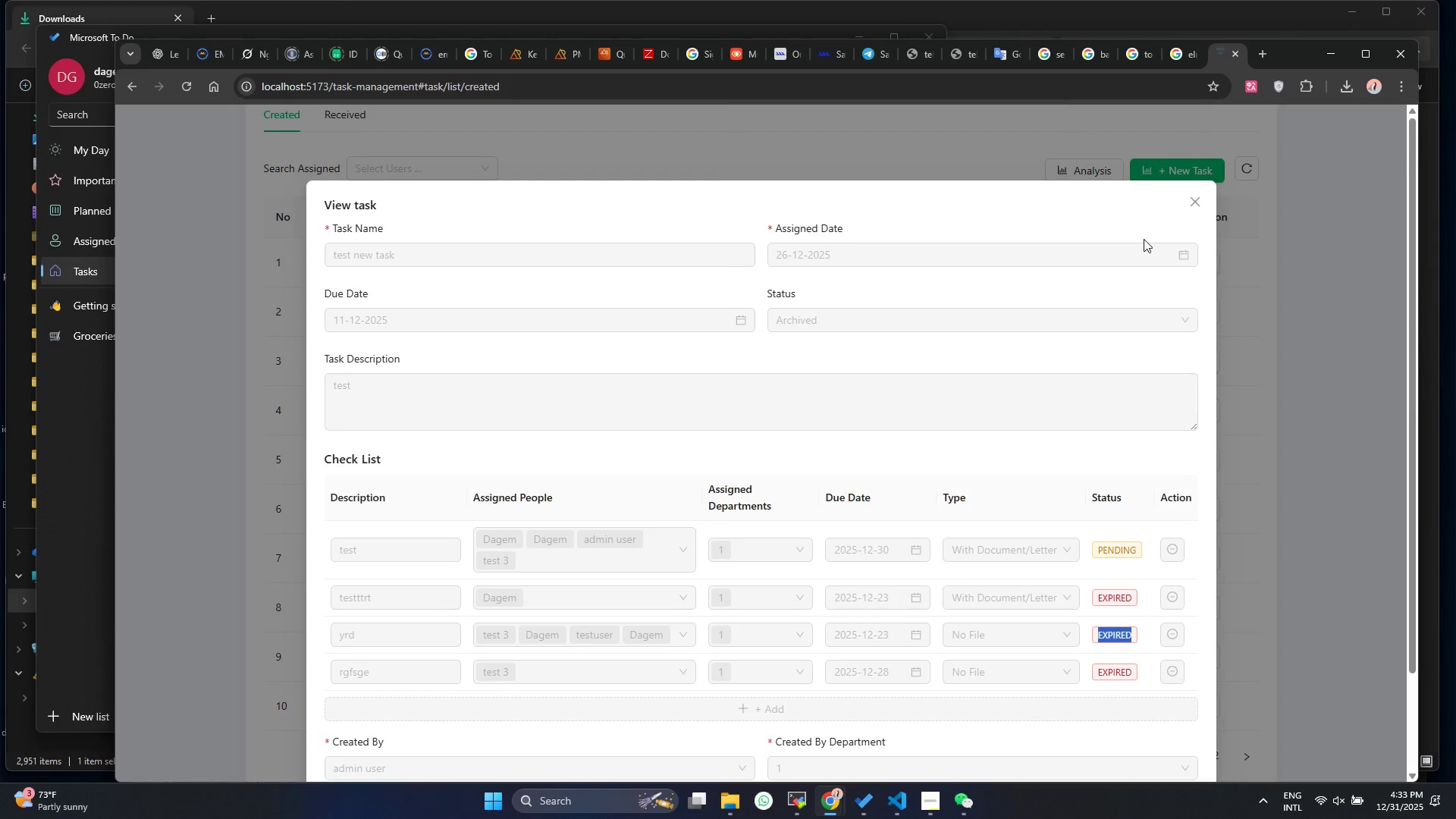 
left_click([1197, 207])
 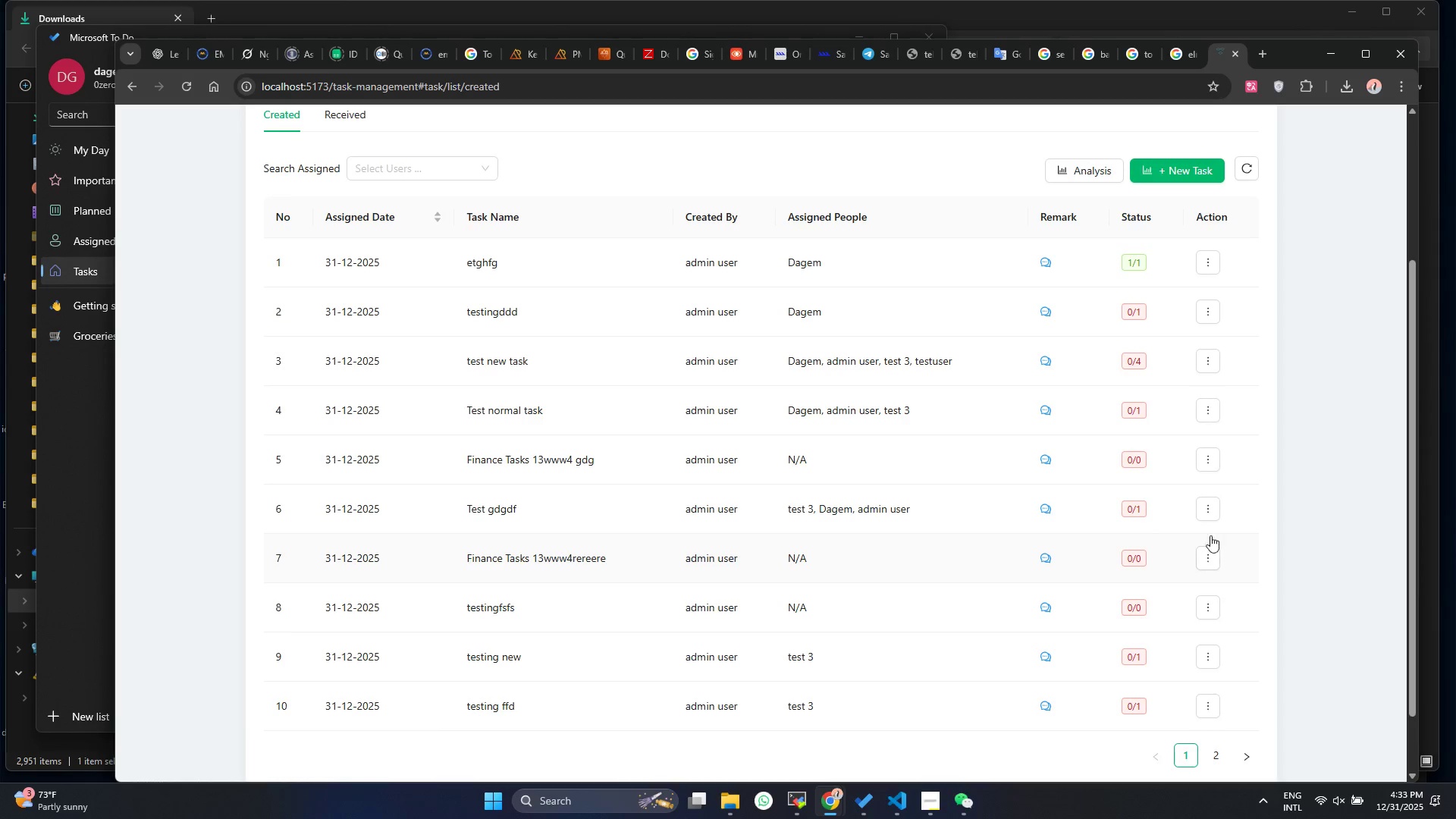 
left_click([1210, 519])
 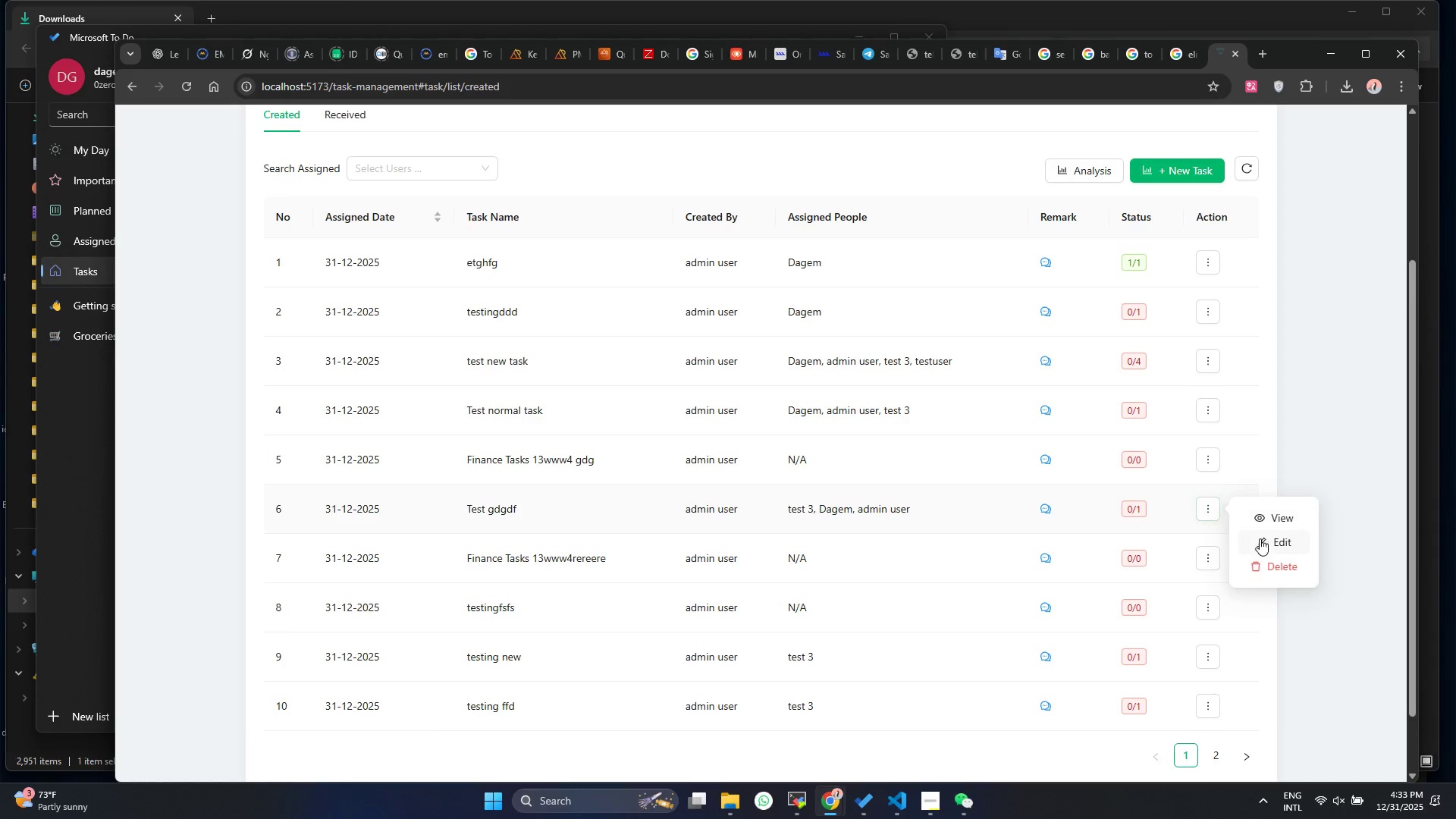 
left_click([1267, 516])
 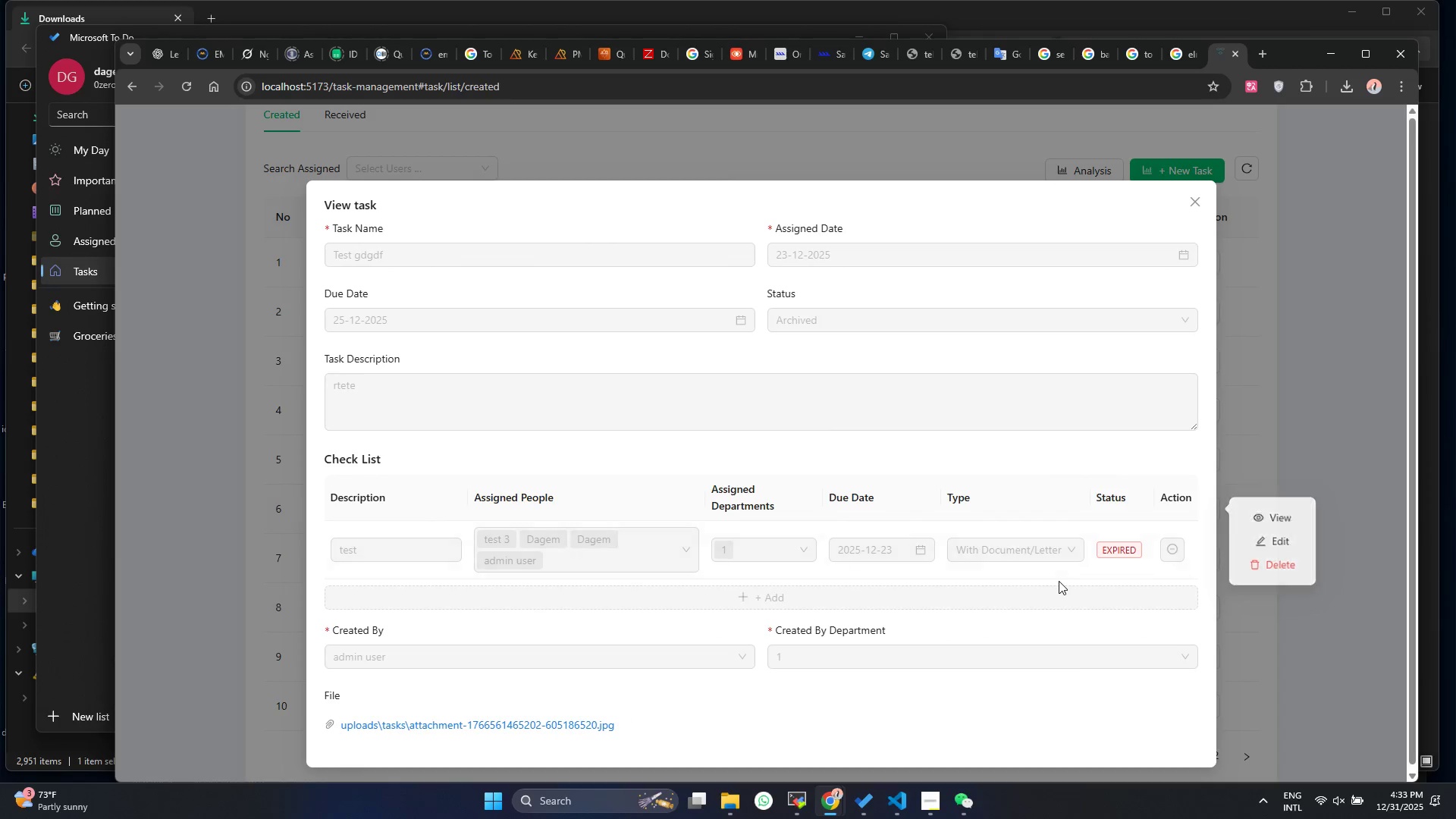 
double_click([1059, 581])
 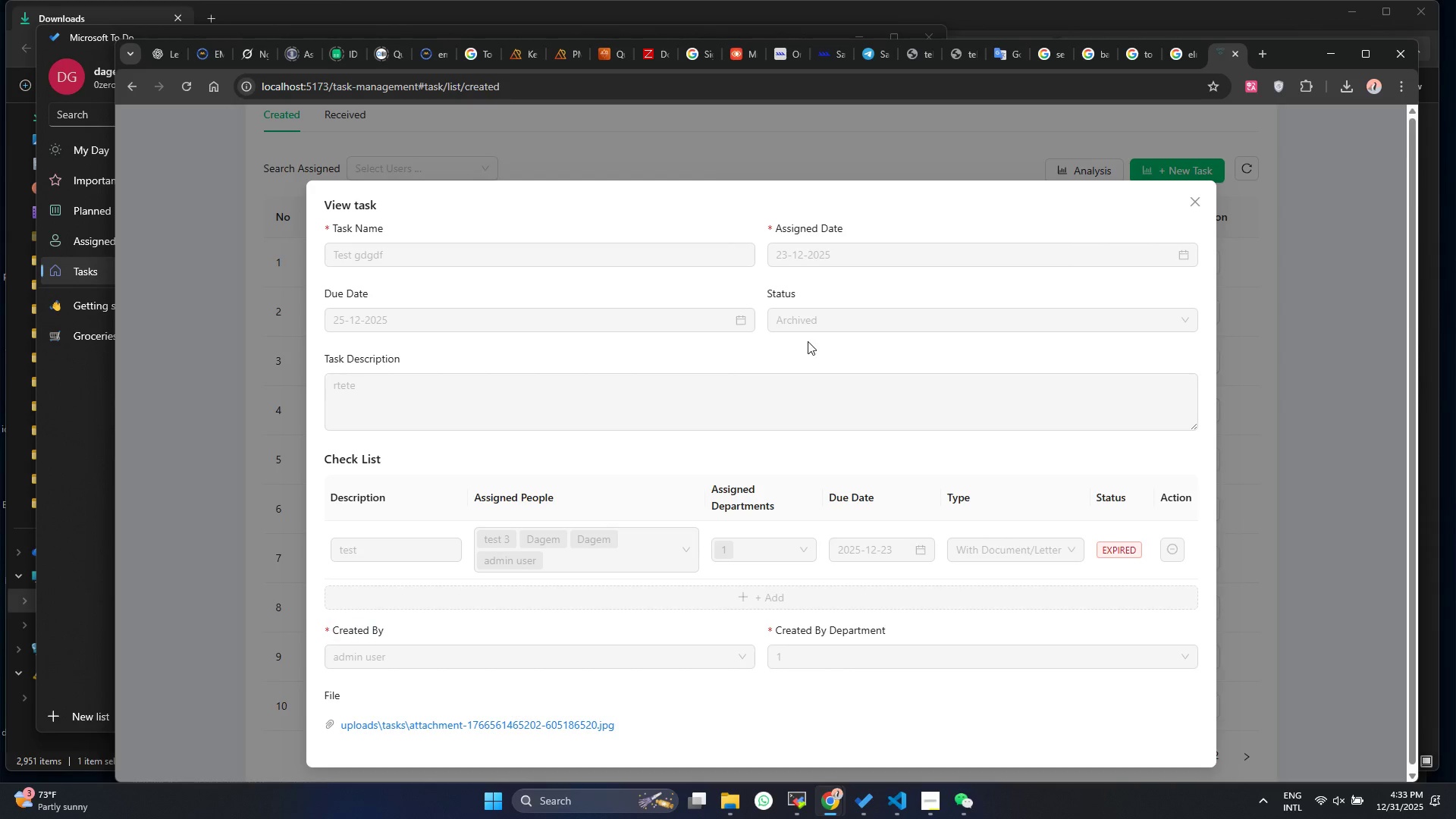 
double_click([808, 341])
 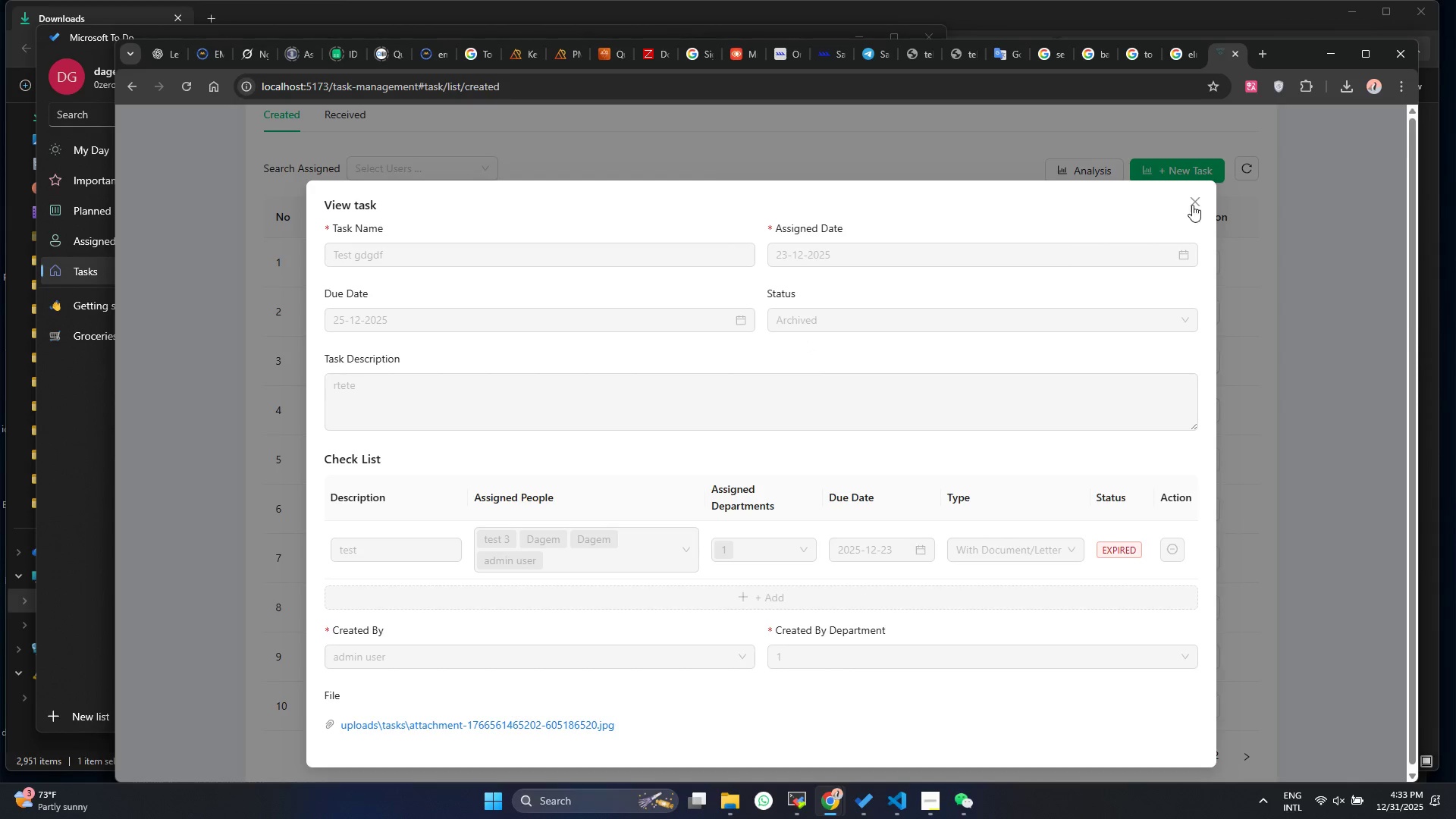 
left_click([1198, 202])
 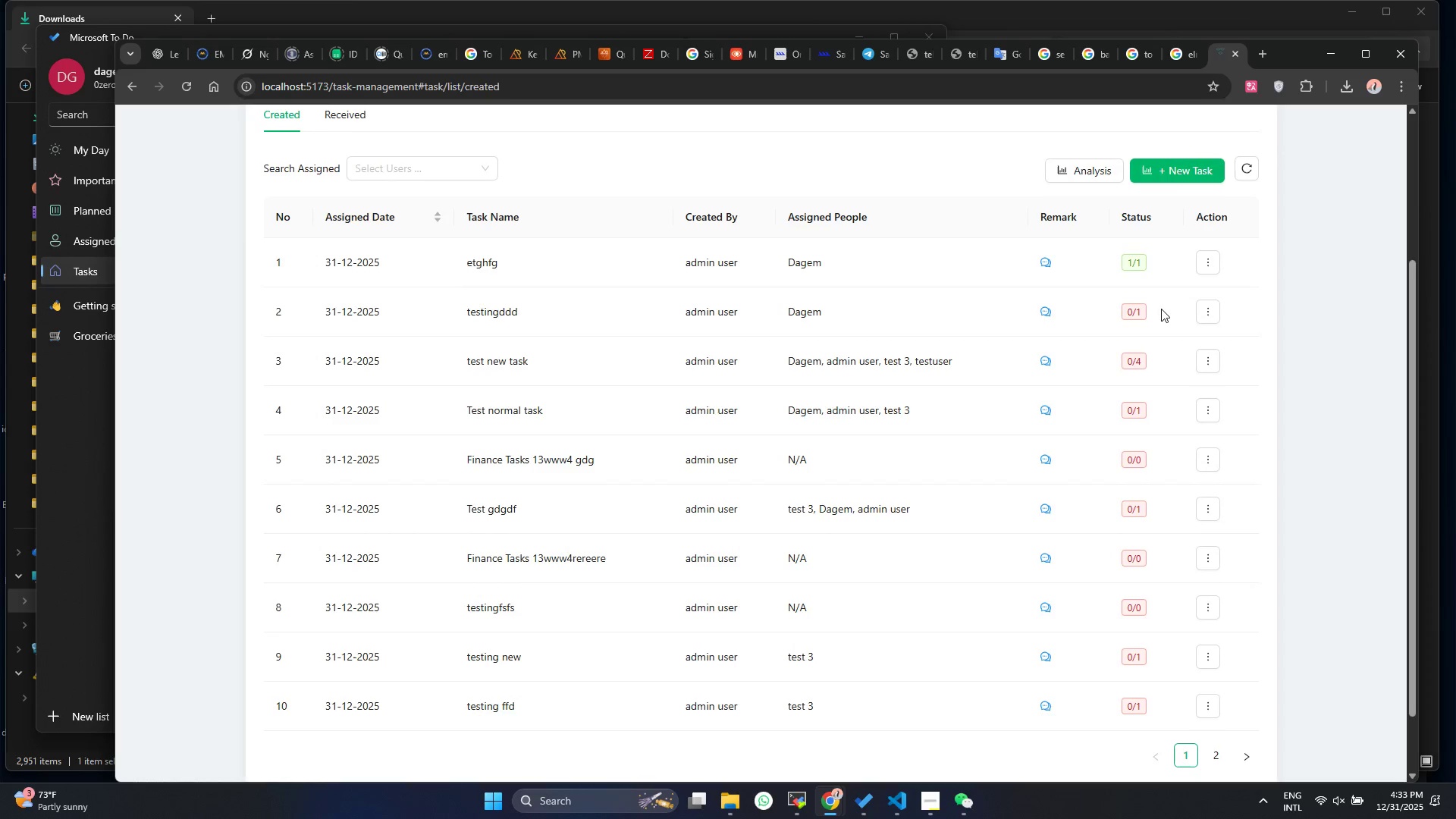 
scroll: coordinate [1159, 319], scroll_direction: down, amount: 2.0
 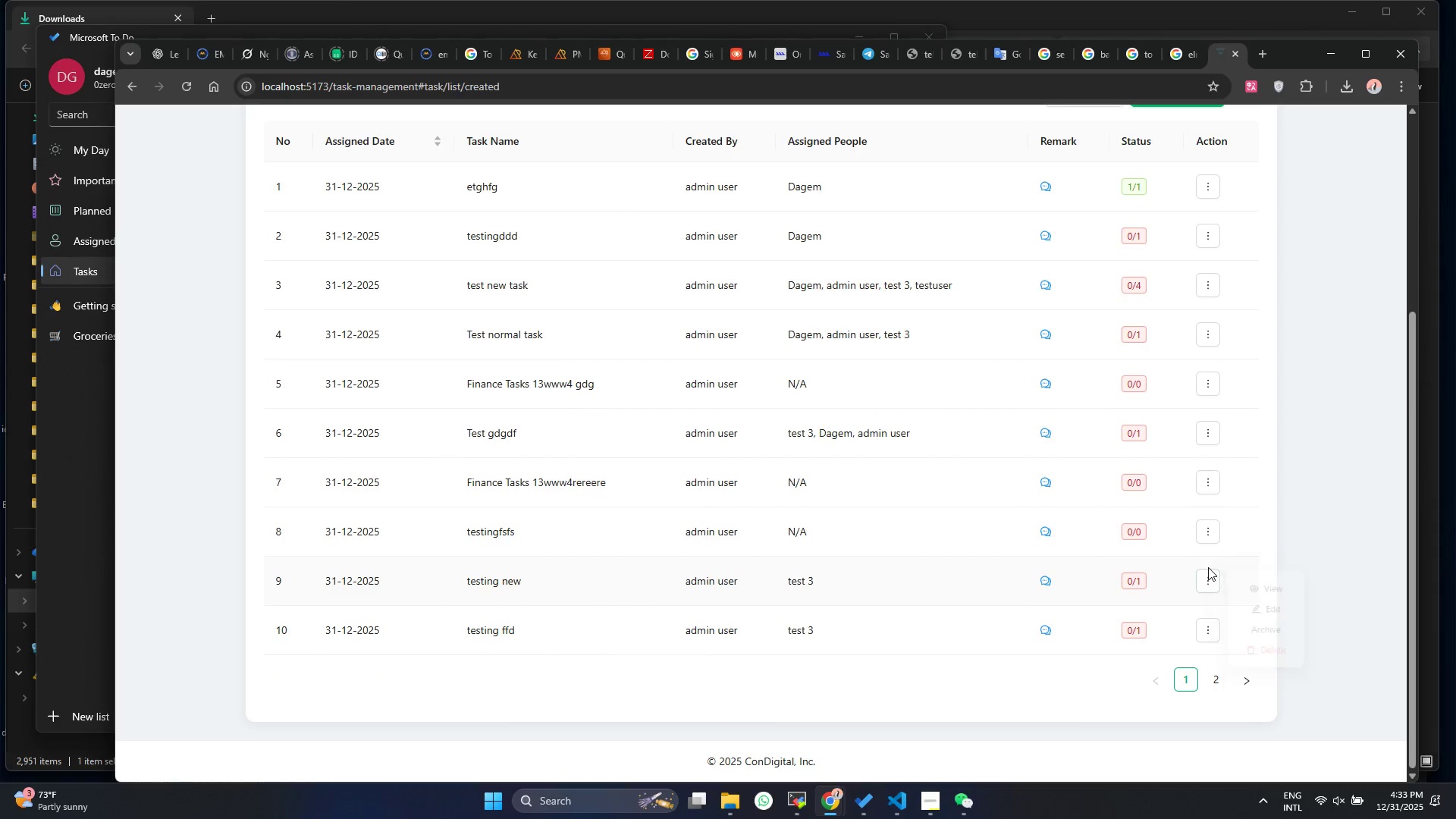 
double_click([1210, 574])
 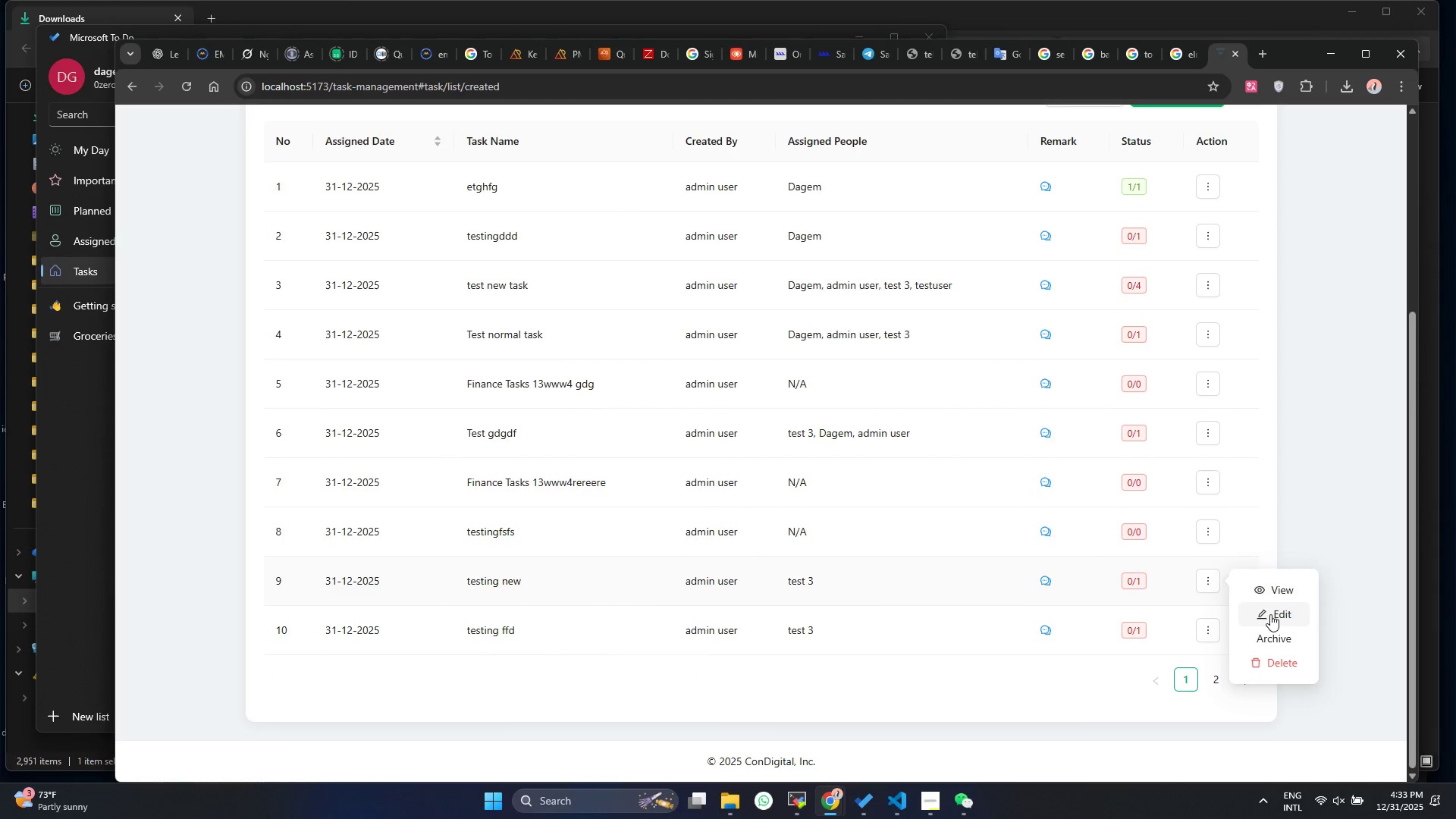 
left_click_drag(start_coordinate=[1270, 632], to_coordinate=[1283, 585])
 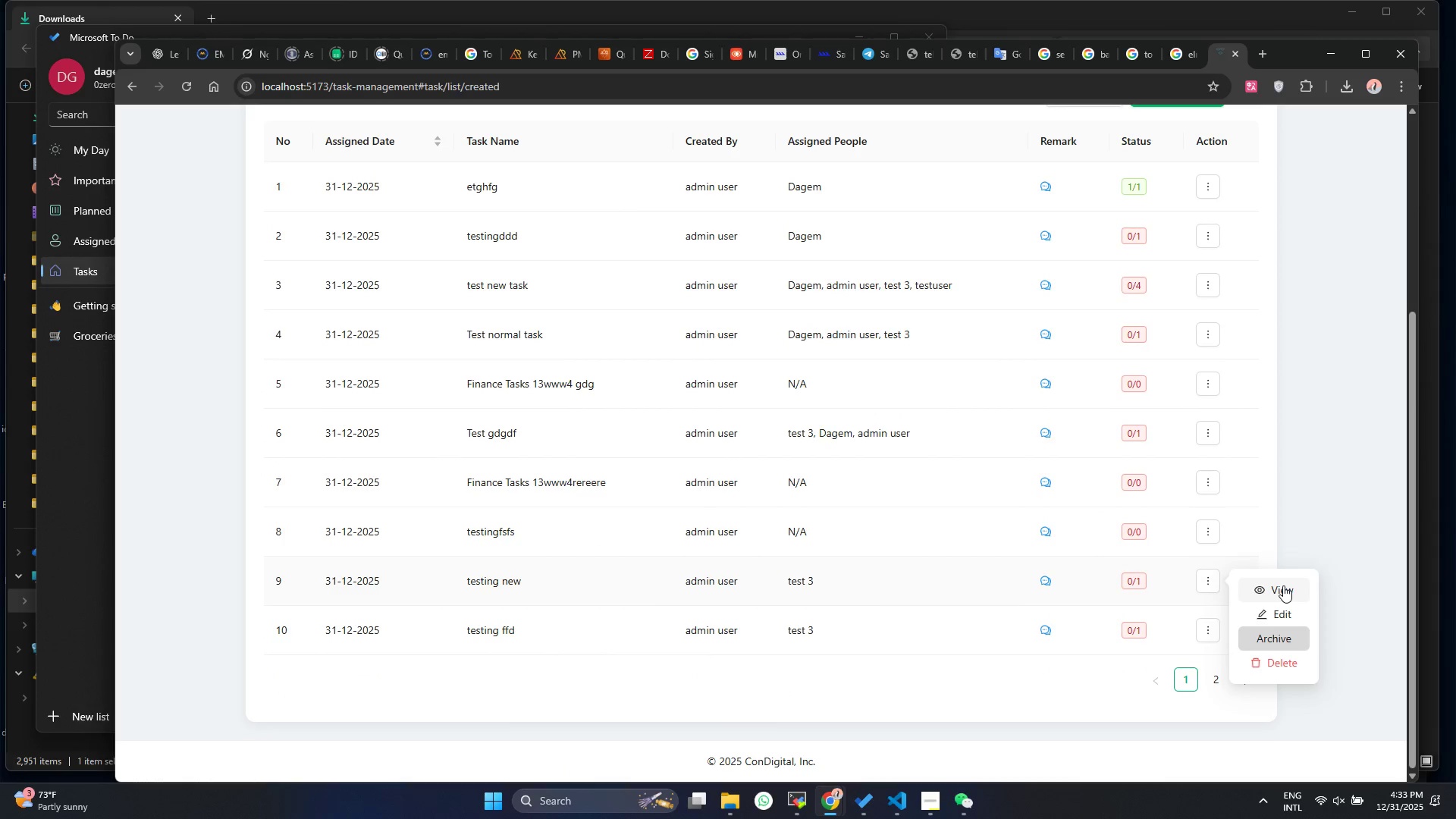 
left_click([1283, 585])
 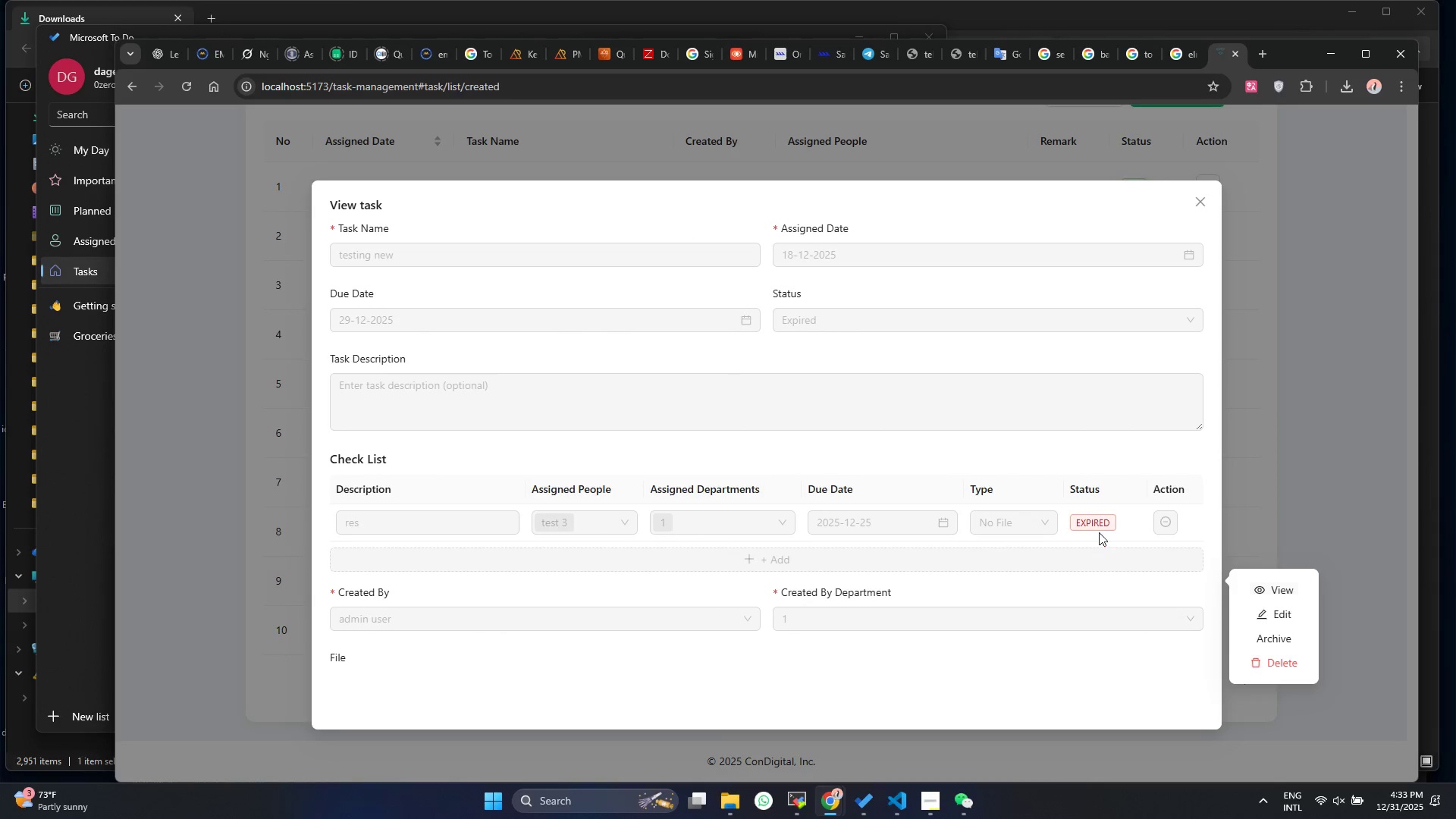 
double_click([1102, 526])
 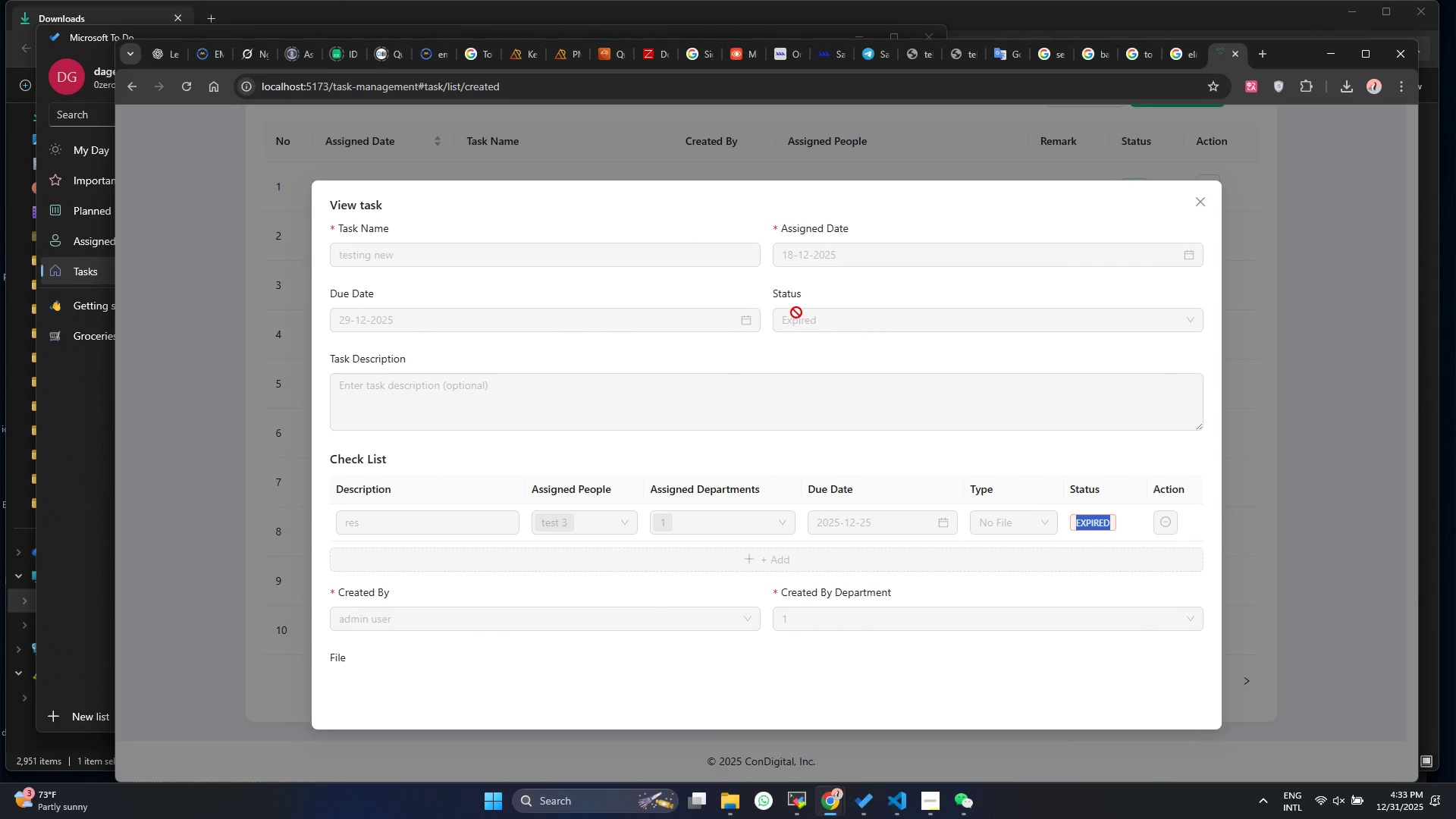 
double_click([796, 312])
 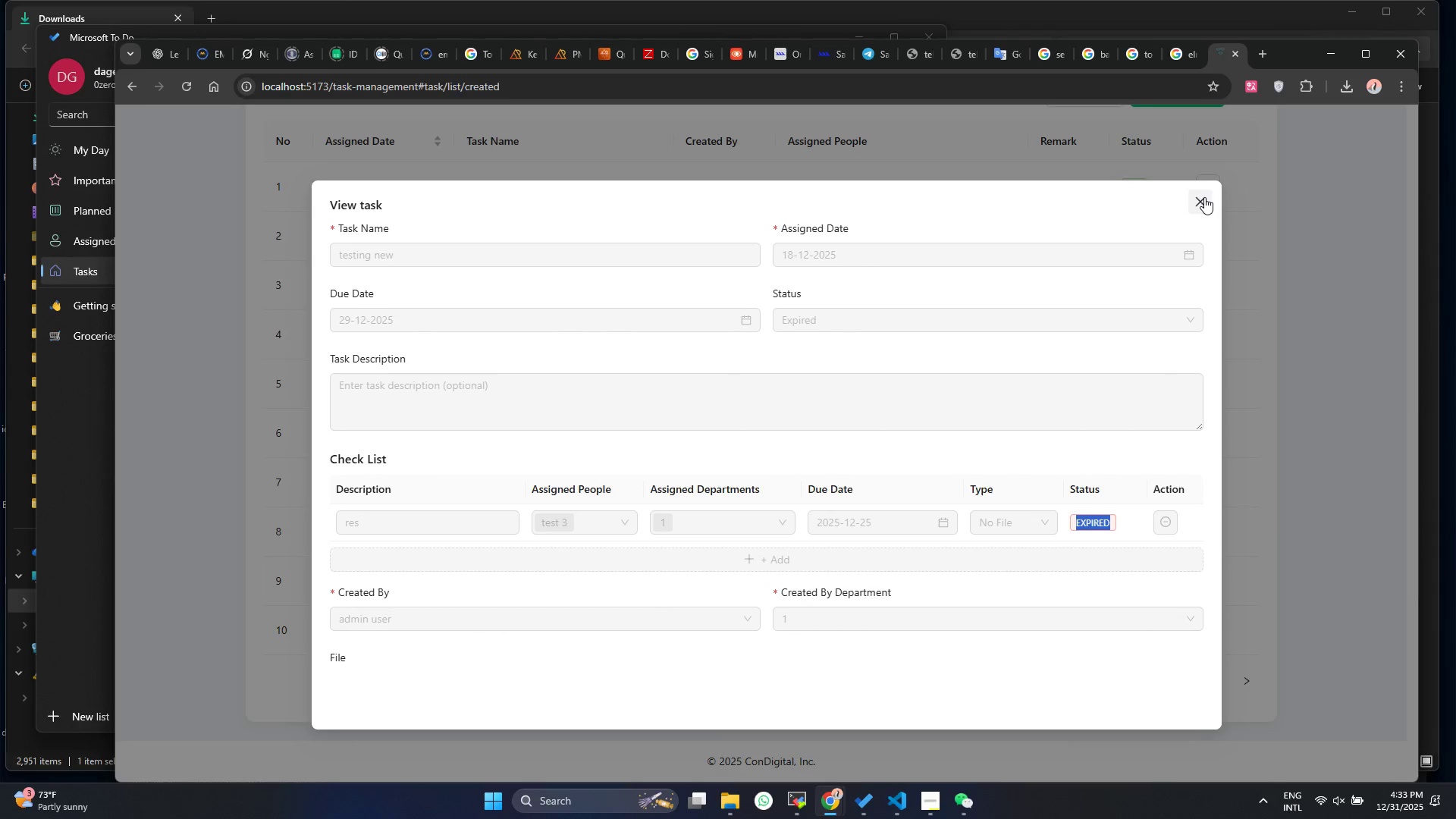 
left_click([1204, 197])
 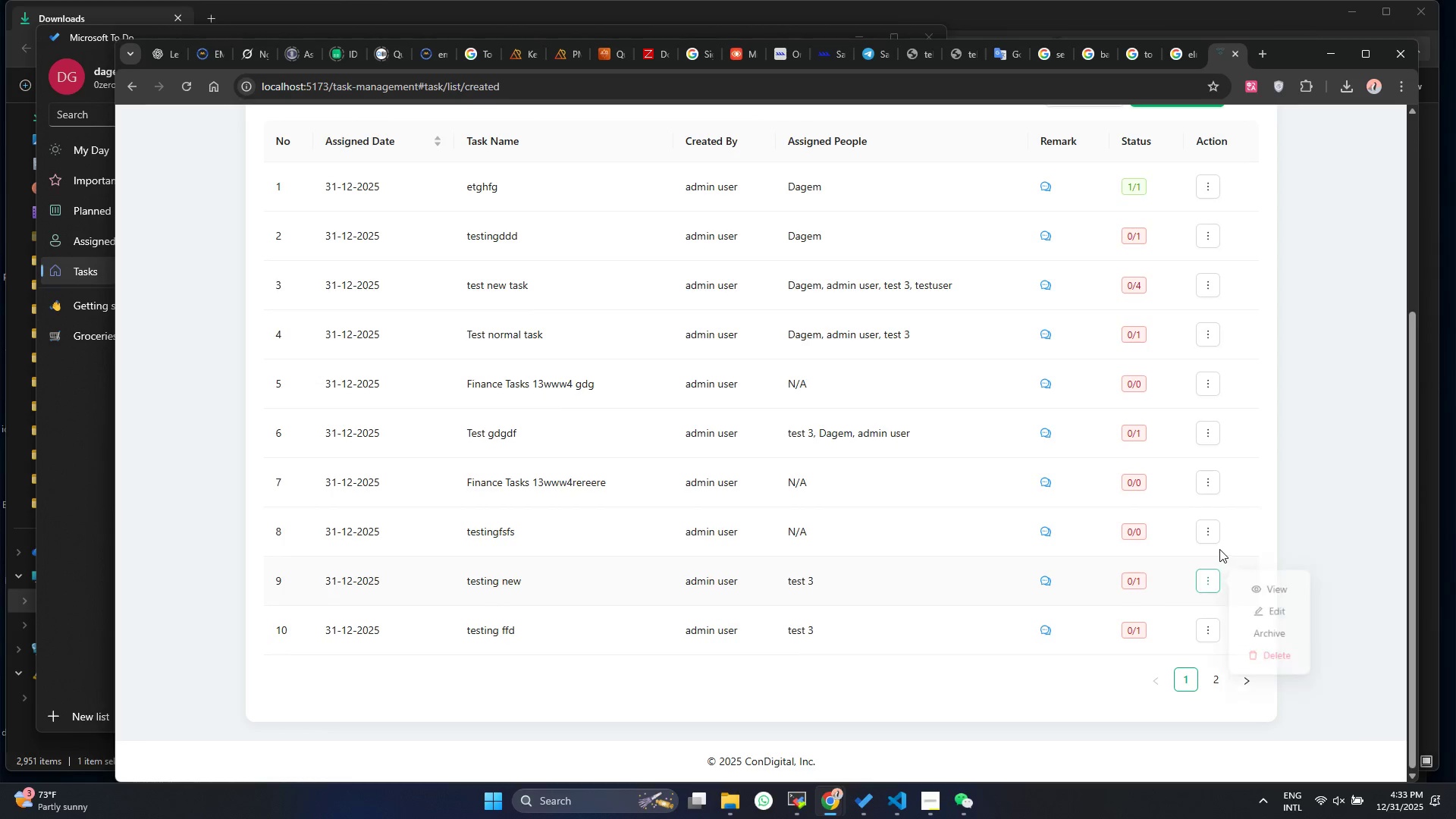 
left_click([1212, 537])
 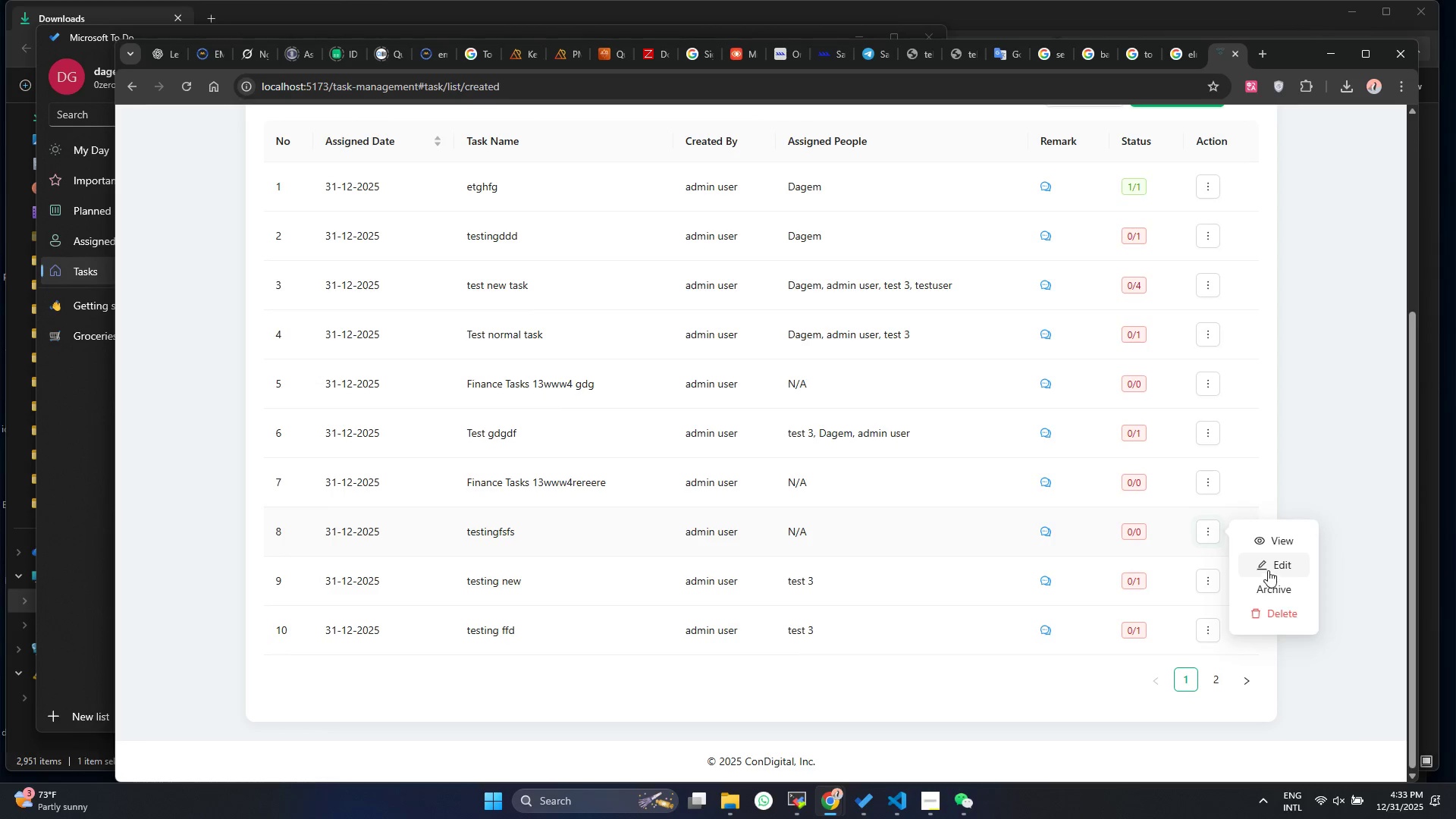 
left_click([1272, 542])
 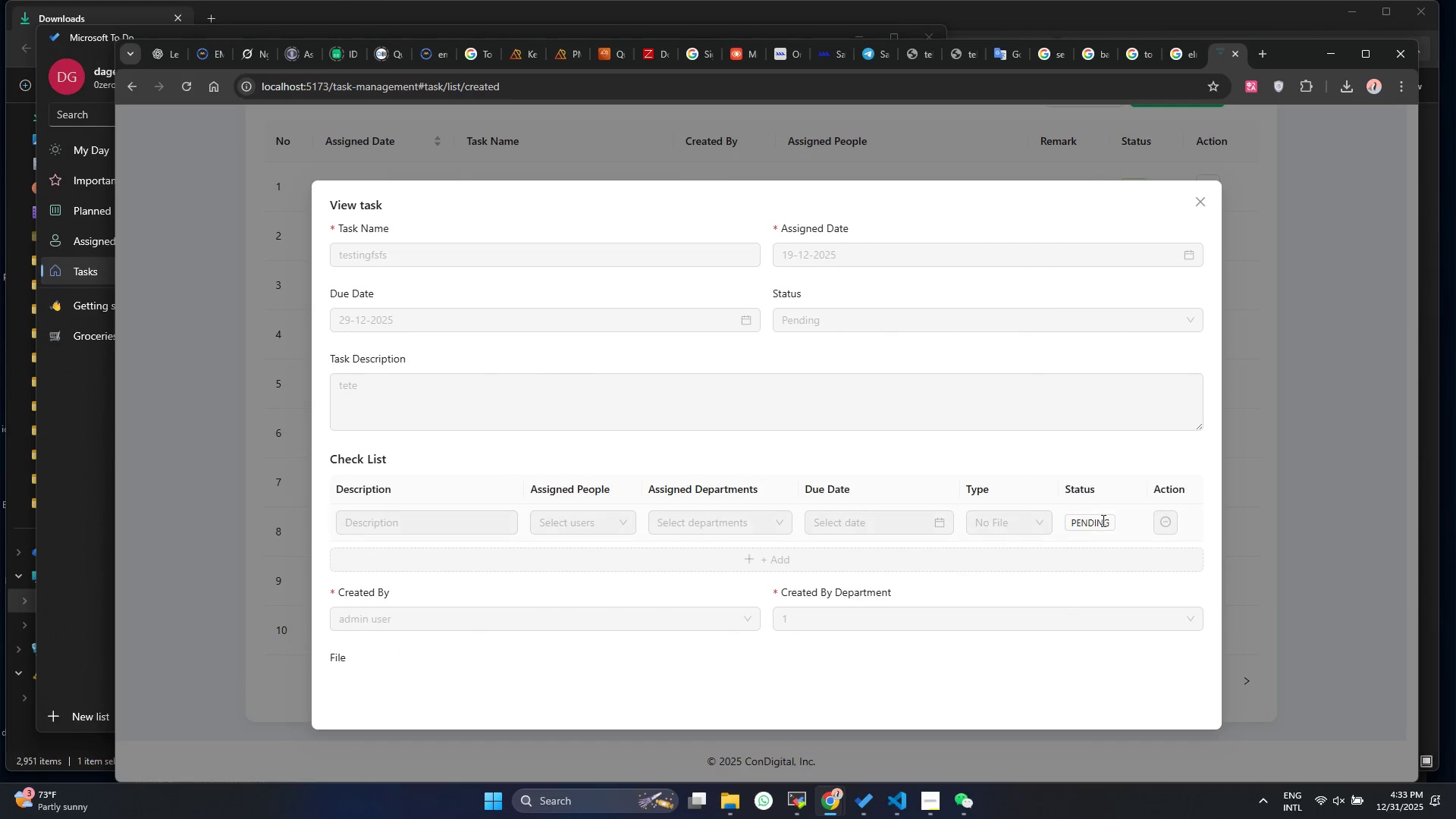 
double_click([1095, 528])
 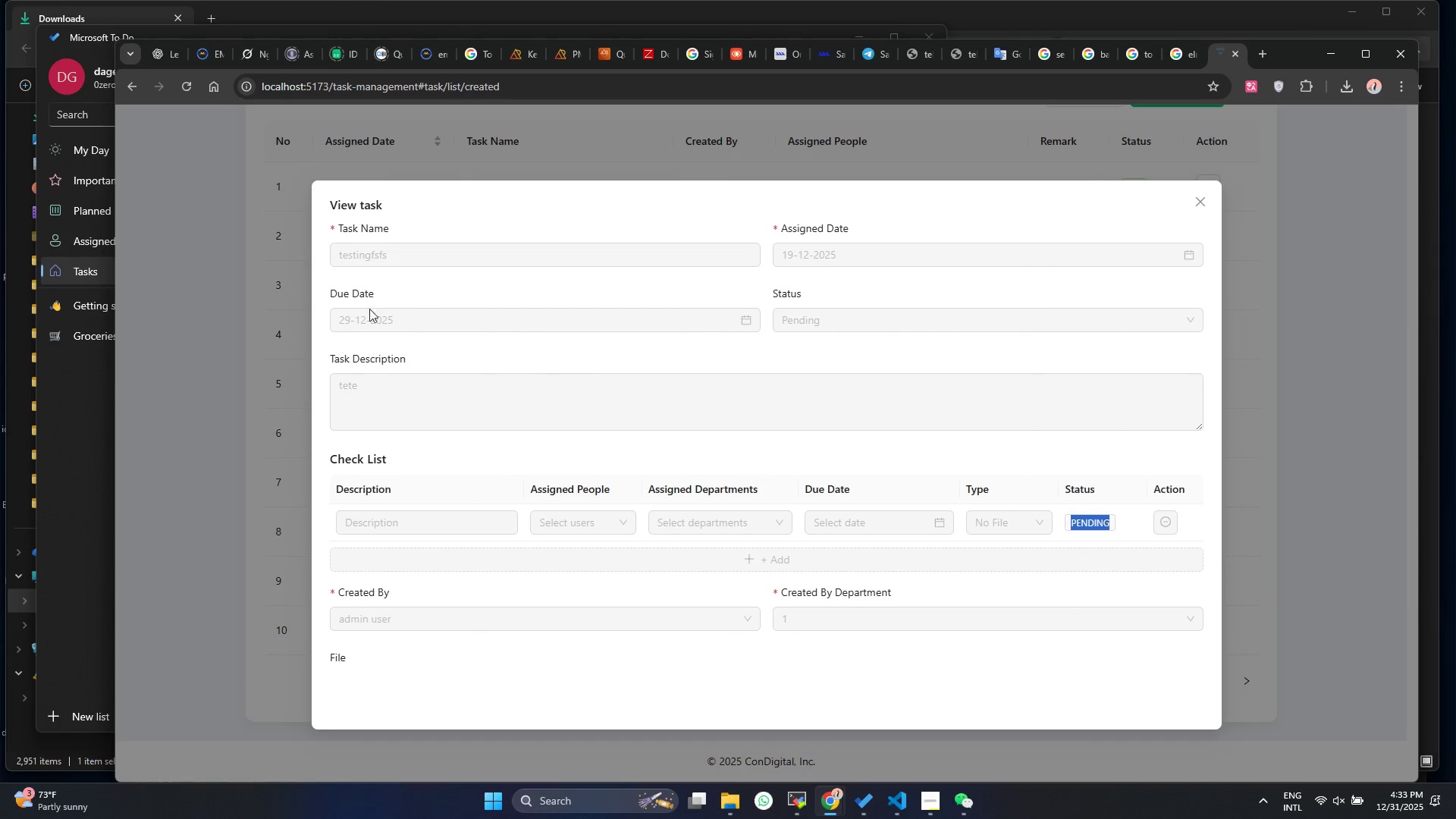 
double_click([388, 321])
 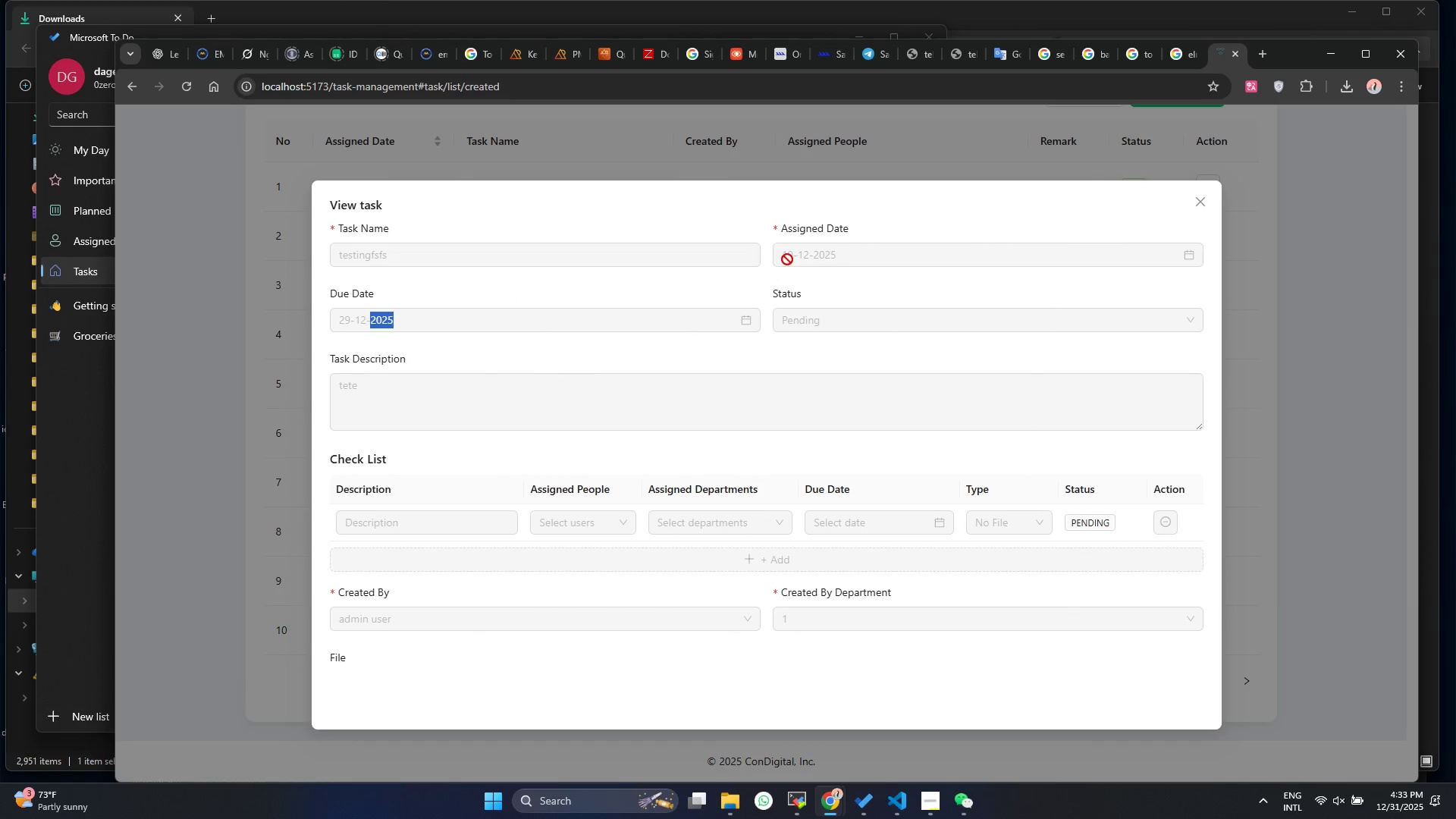 
double_click([789, 259])
 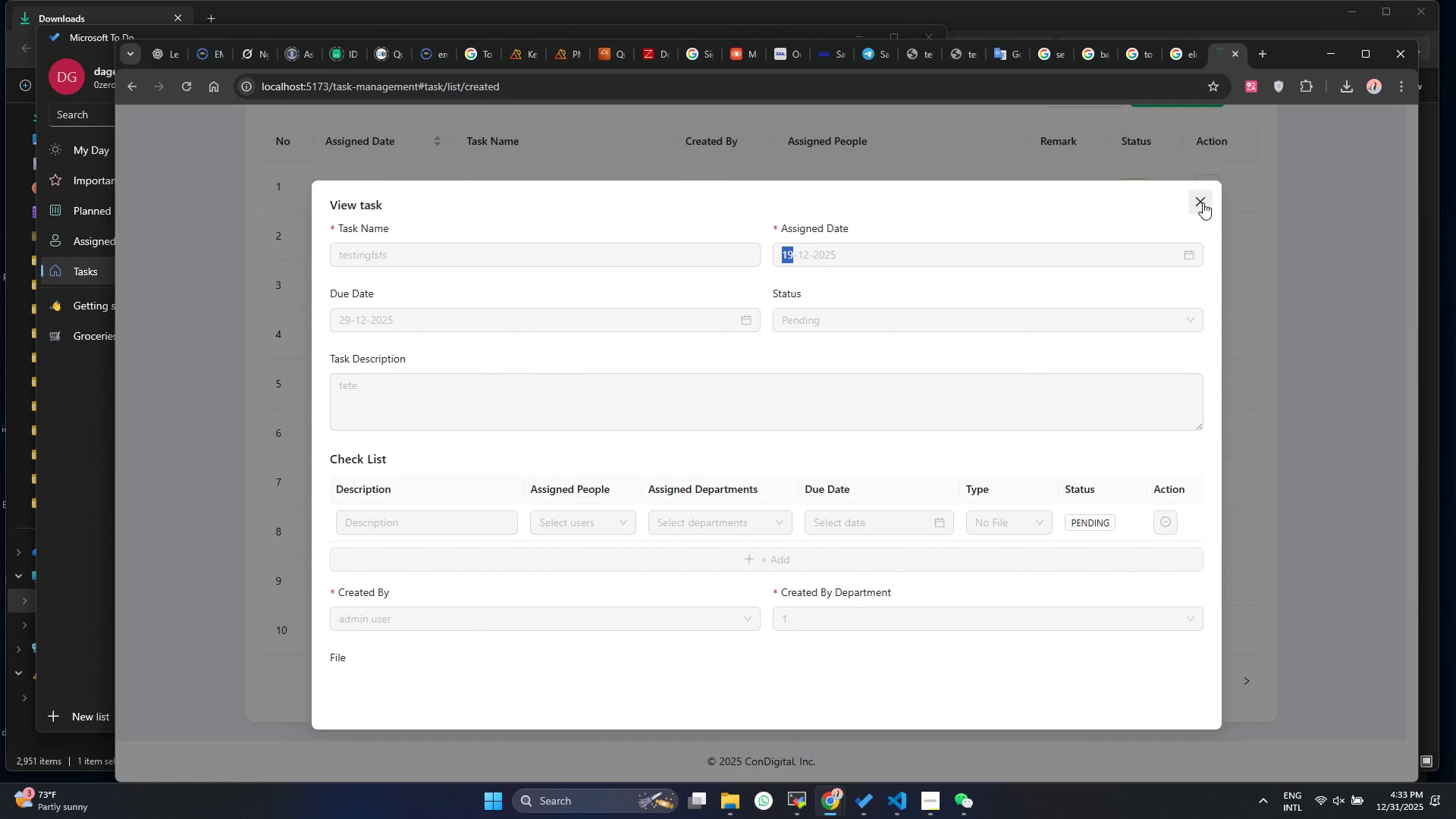 
left_click([1203, 202])
 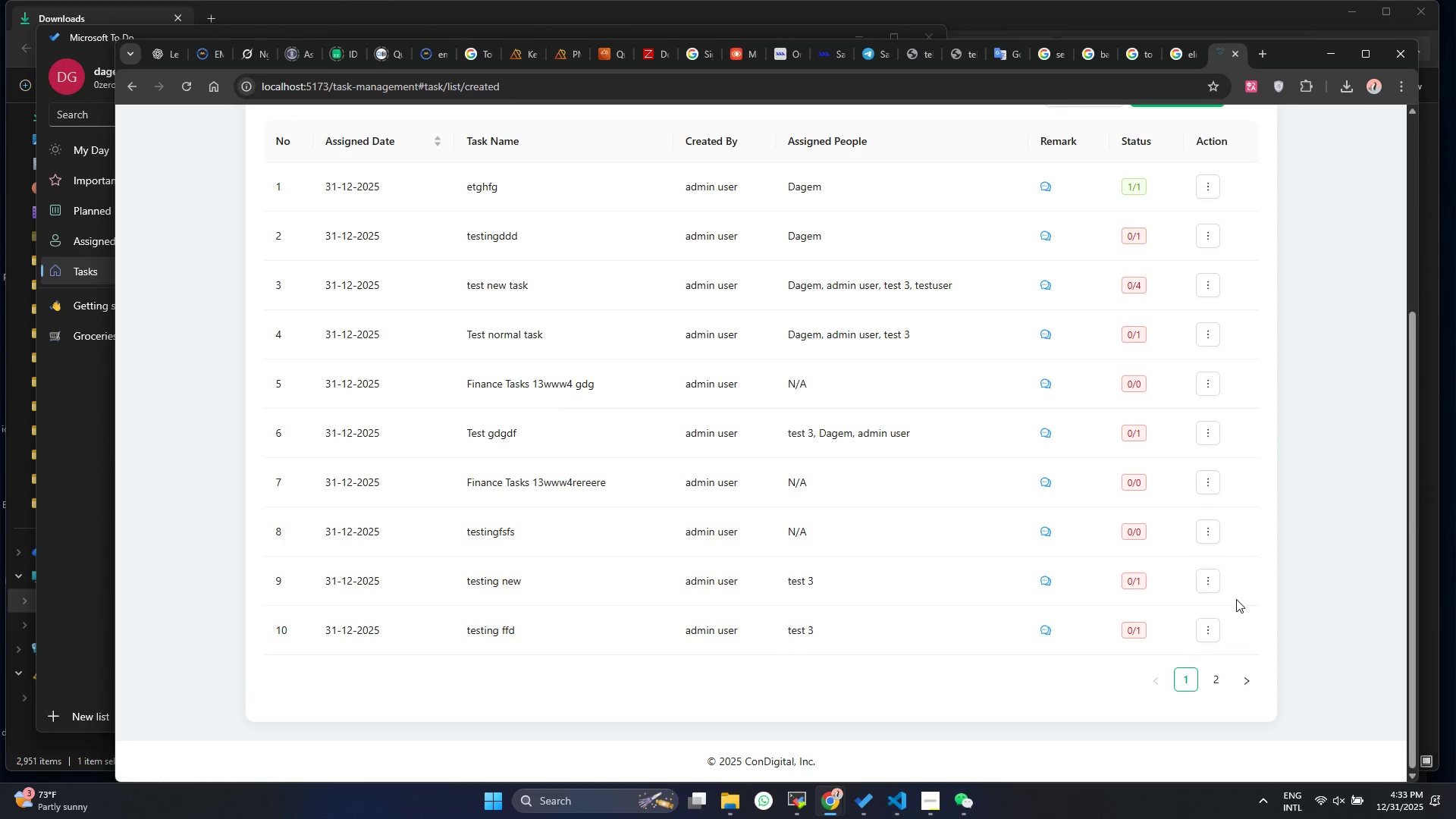 
left_click([1208, 577])
 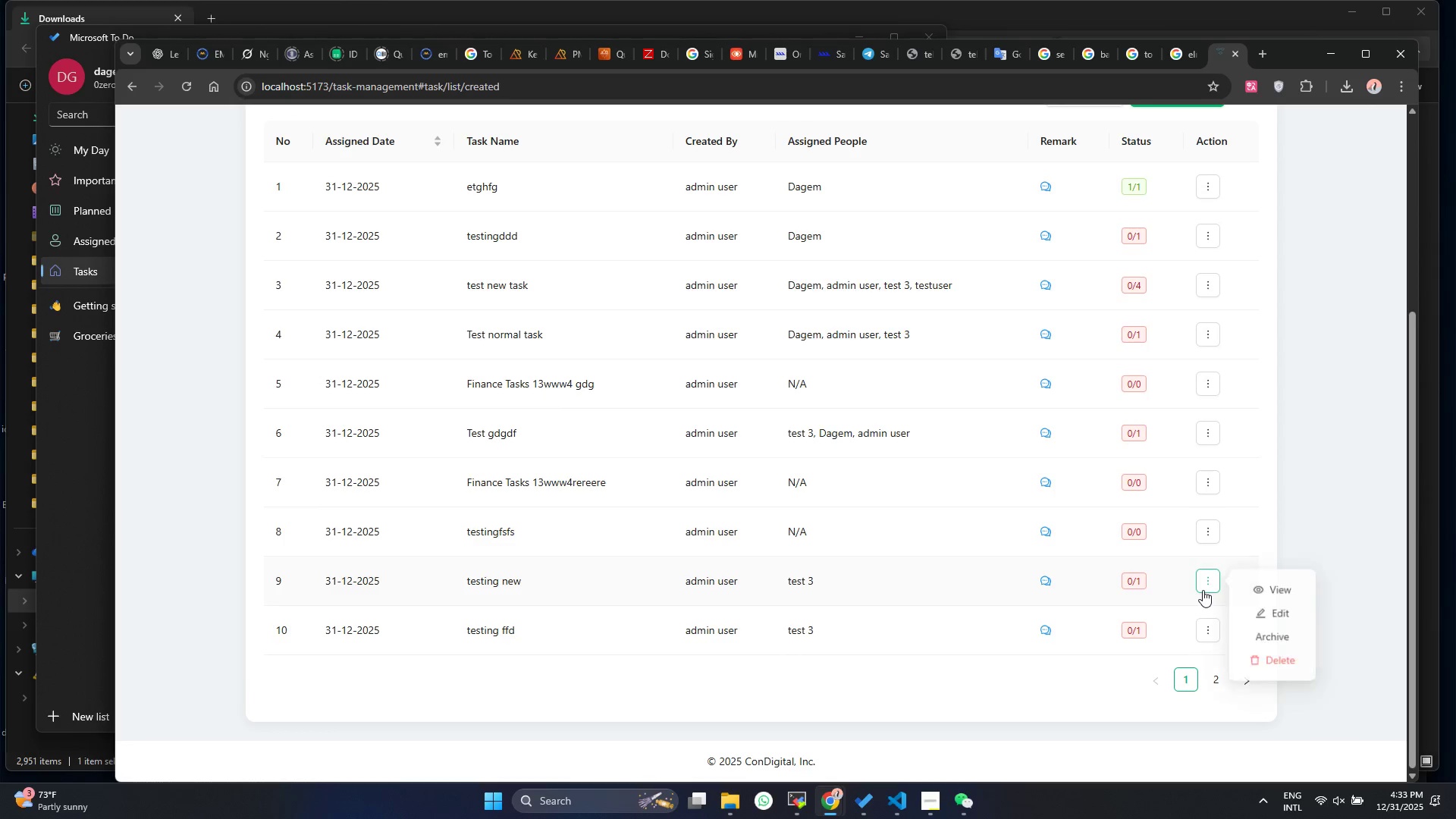 
double_click([1264, 591])
 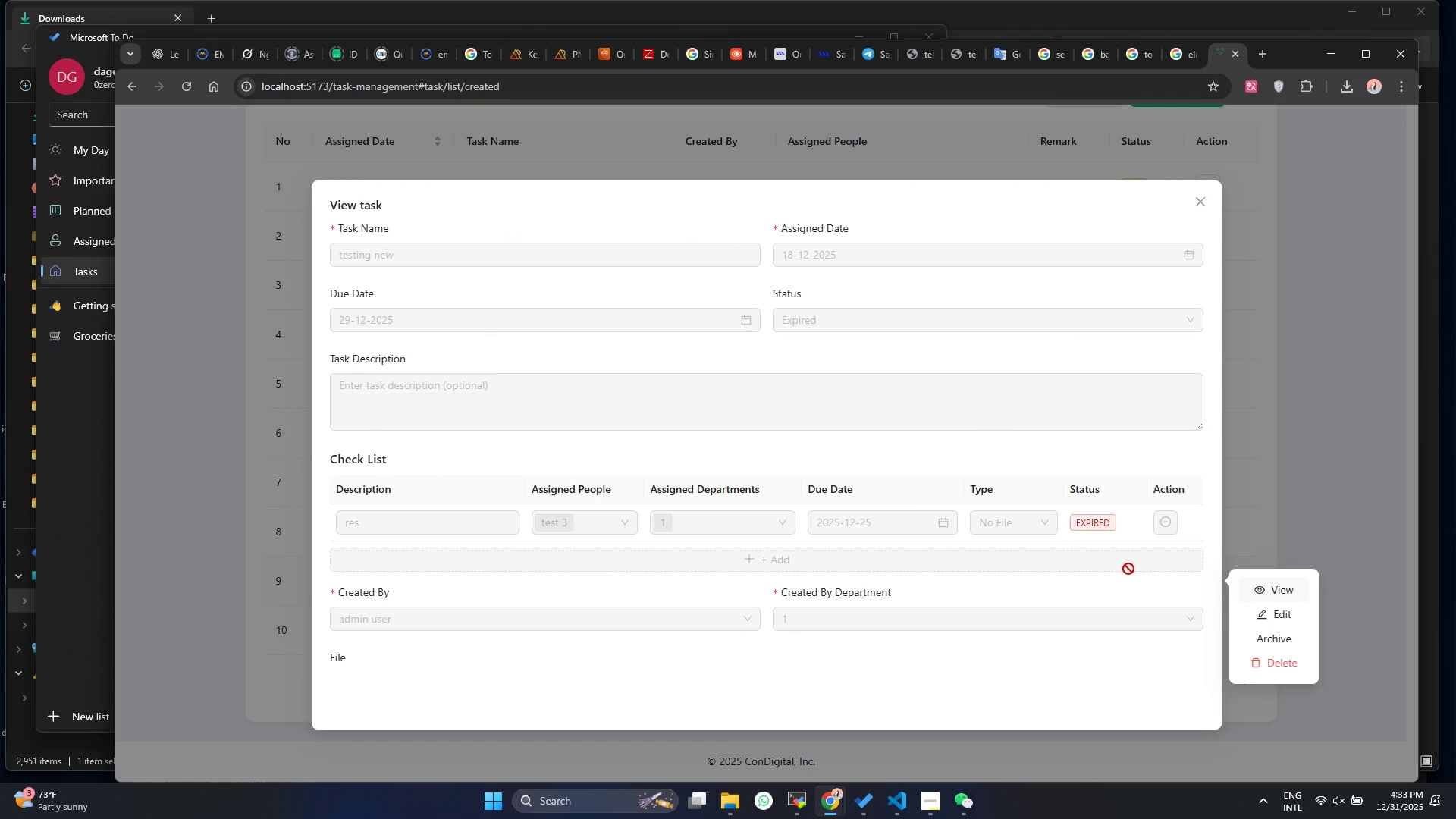 
left_click([1123, 557])
 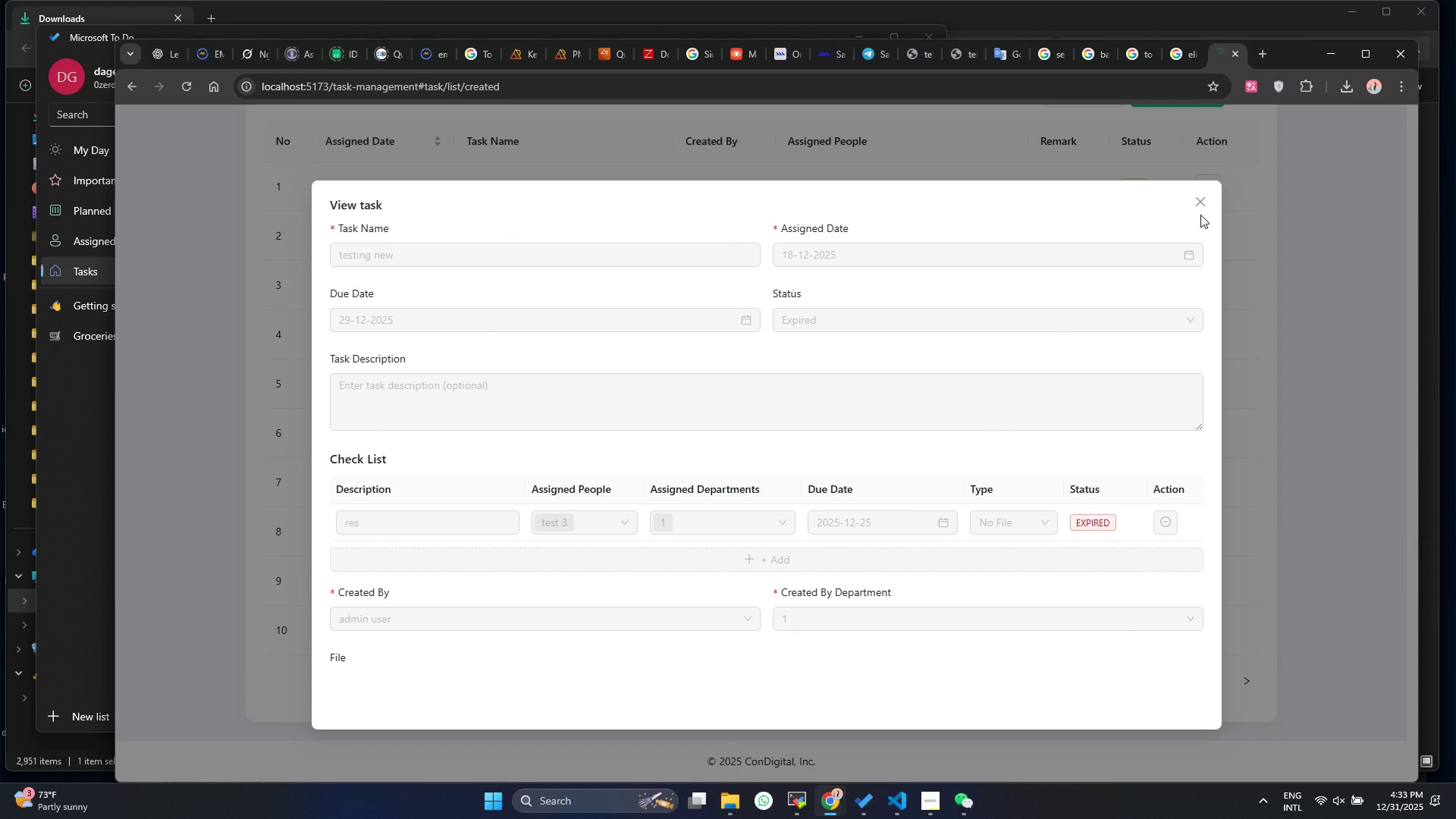 
left_click([1200, 215])
 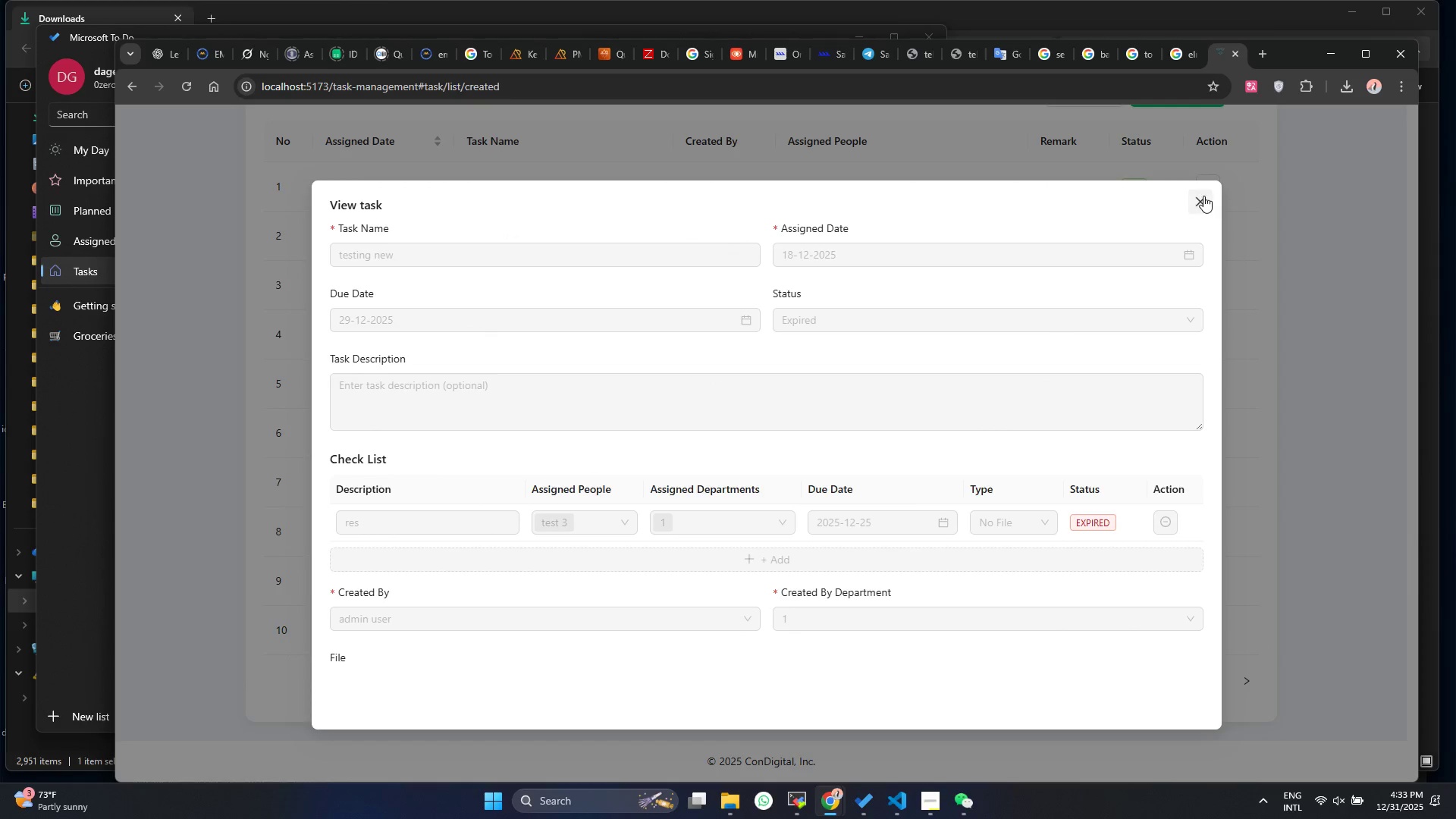 
left_click([1201, 196])
 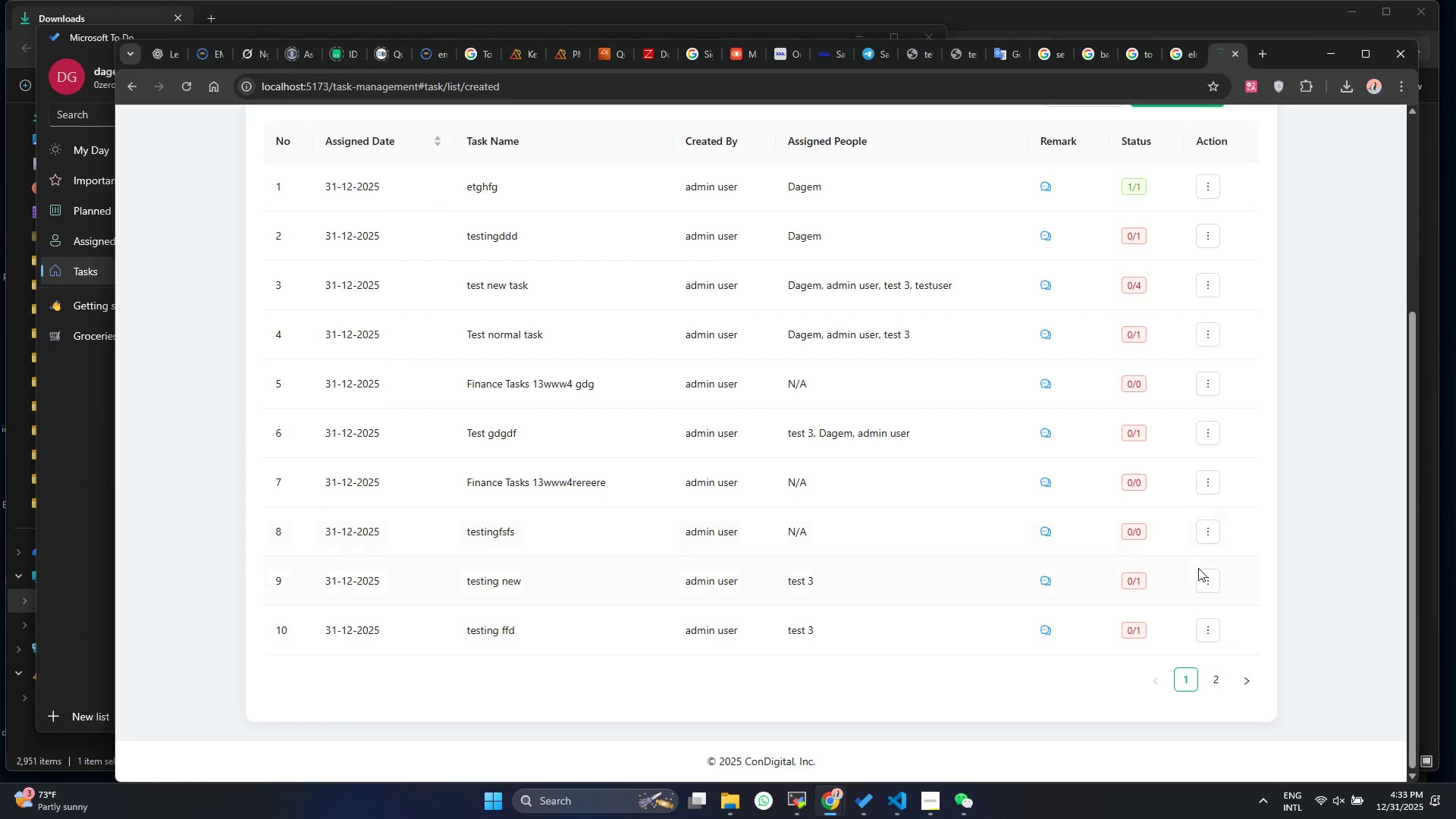 
left_click([1208, 589])
 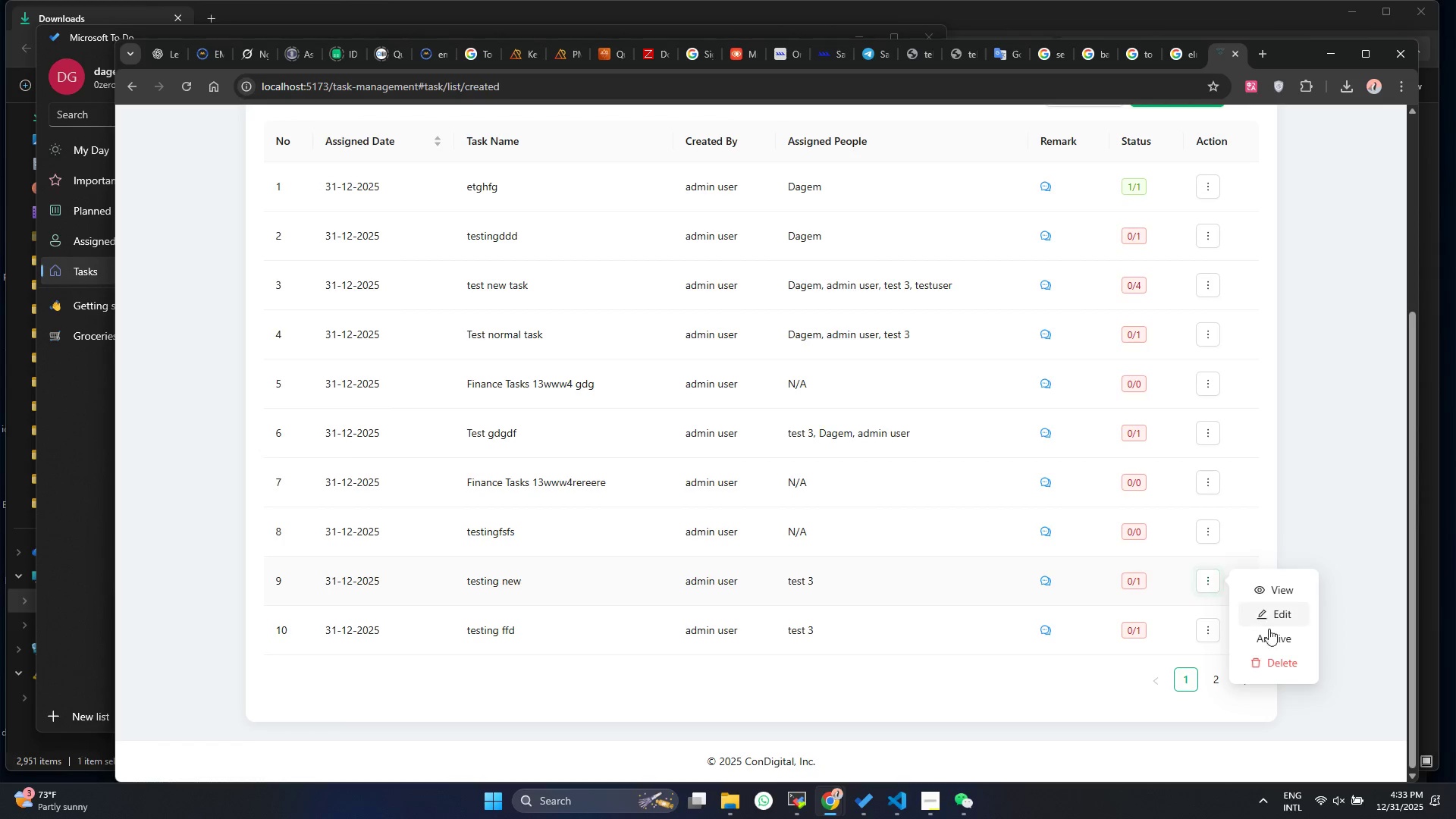 
left_click([1271, 637])
 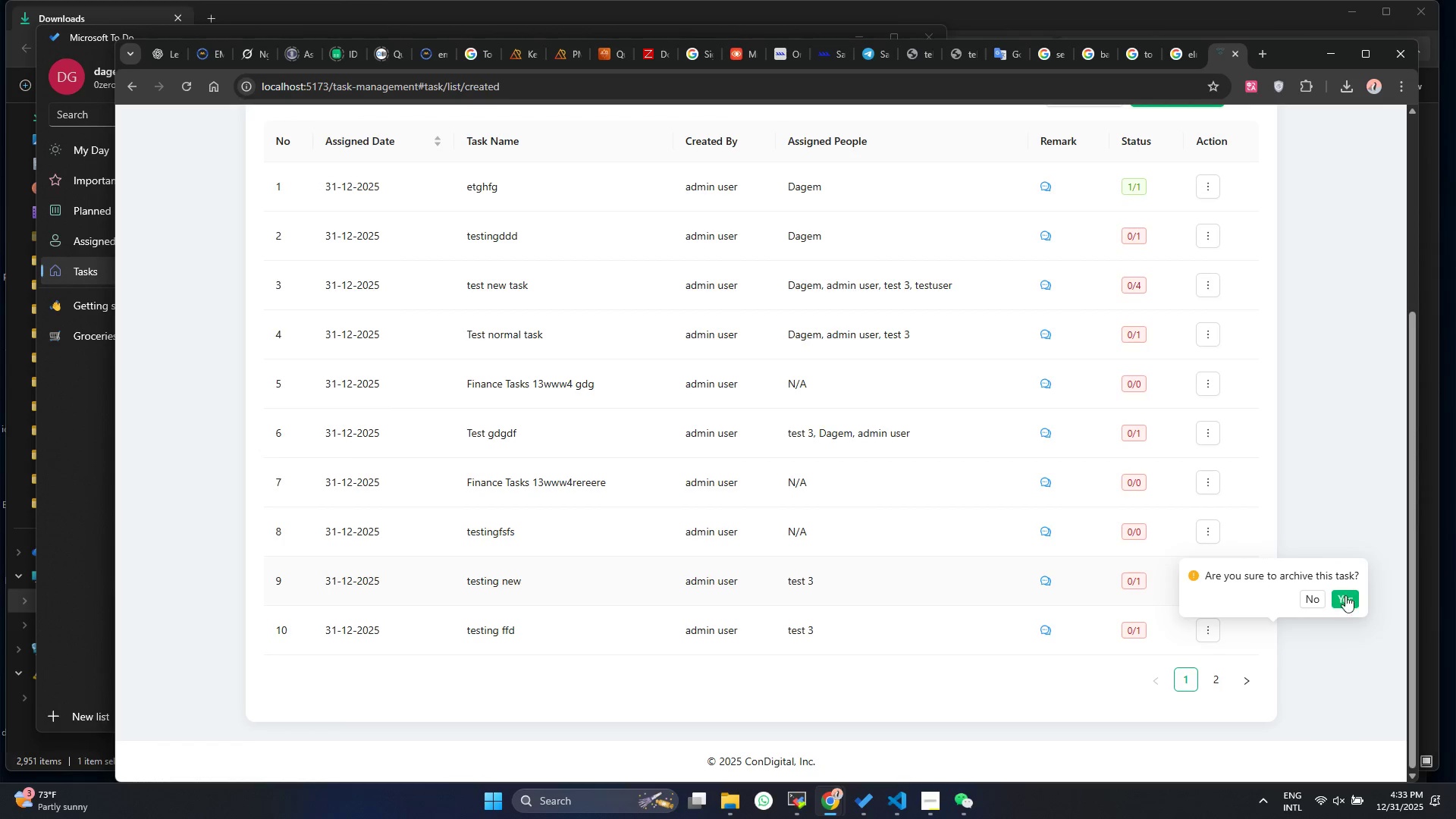 
left_click([1341, 603])
 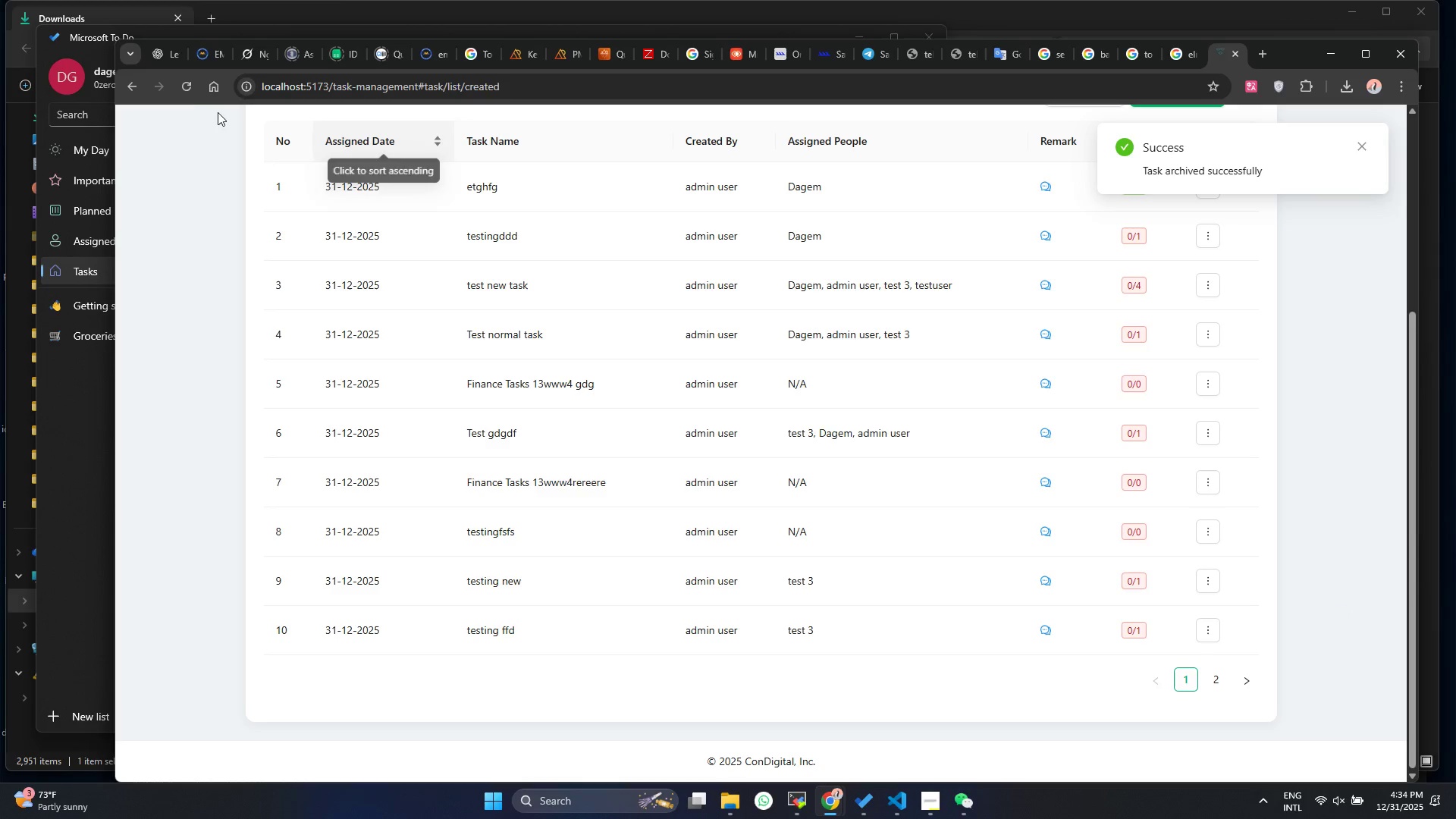 
left_click([182, 84])
 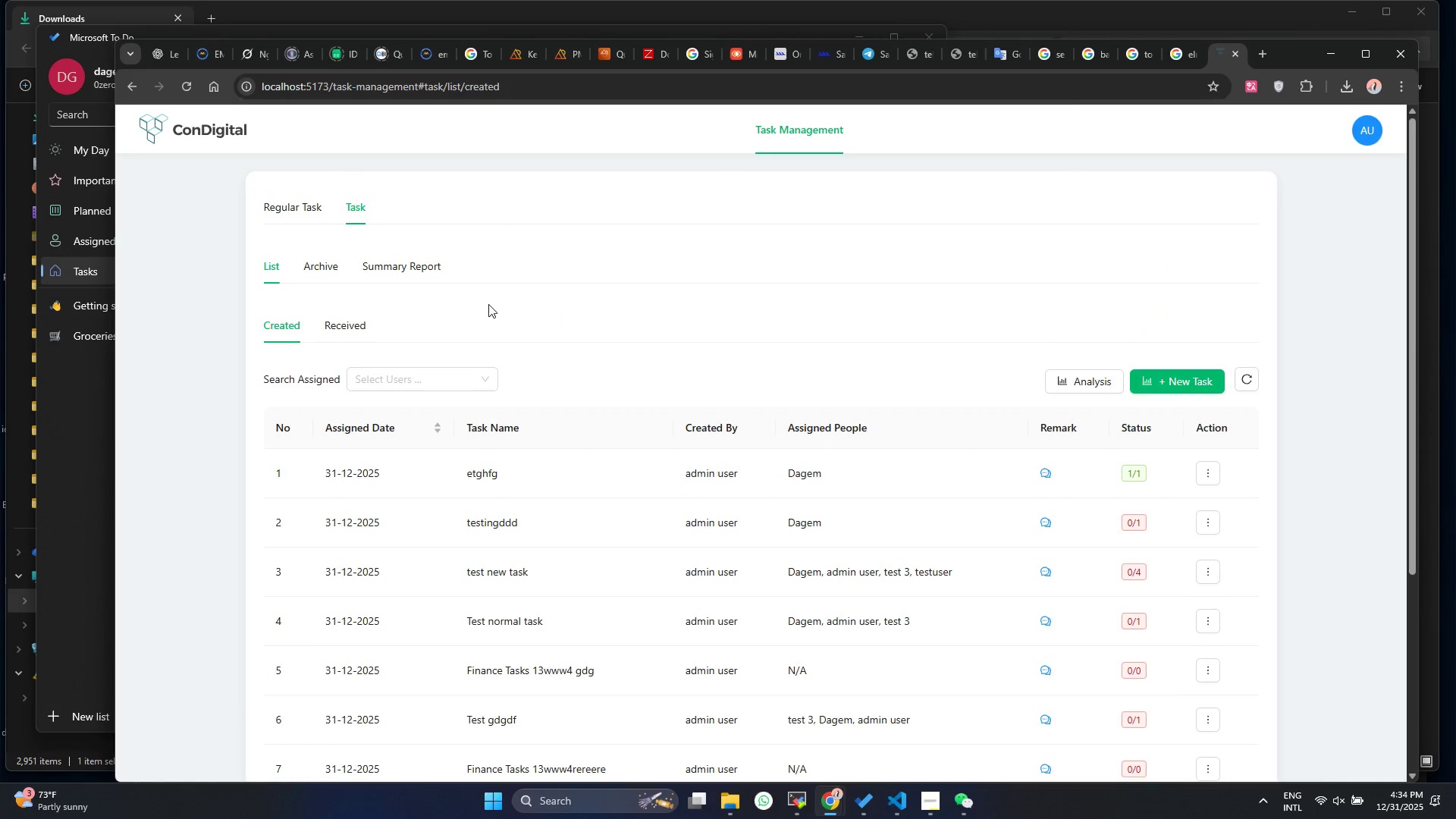 
left_click([323, 268])
 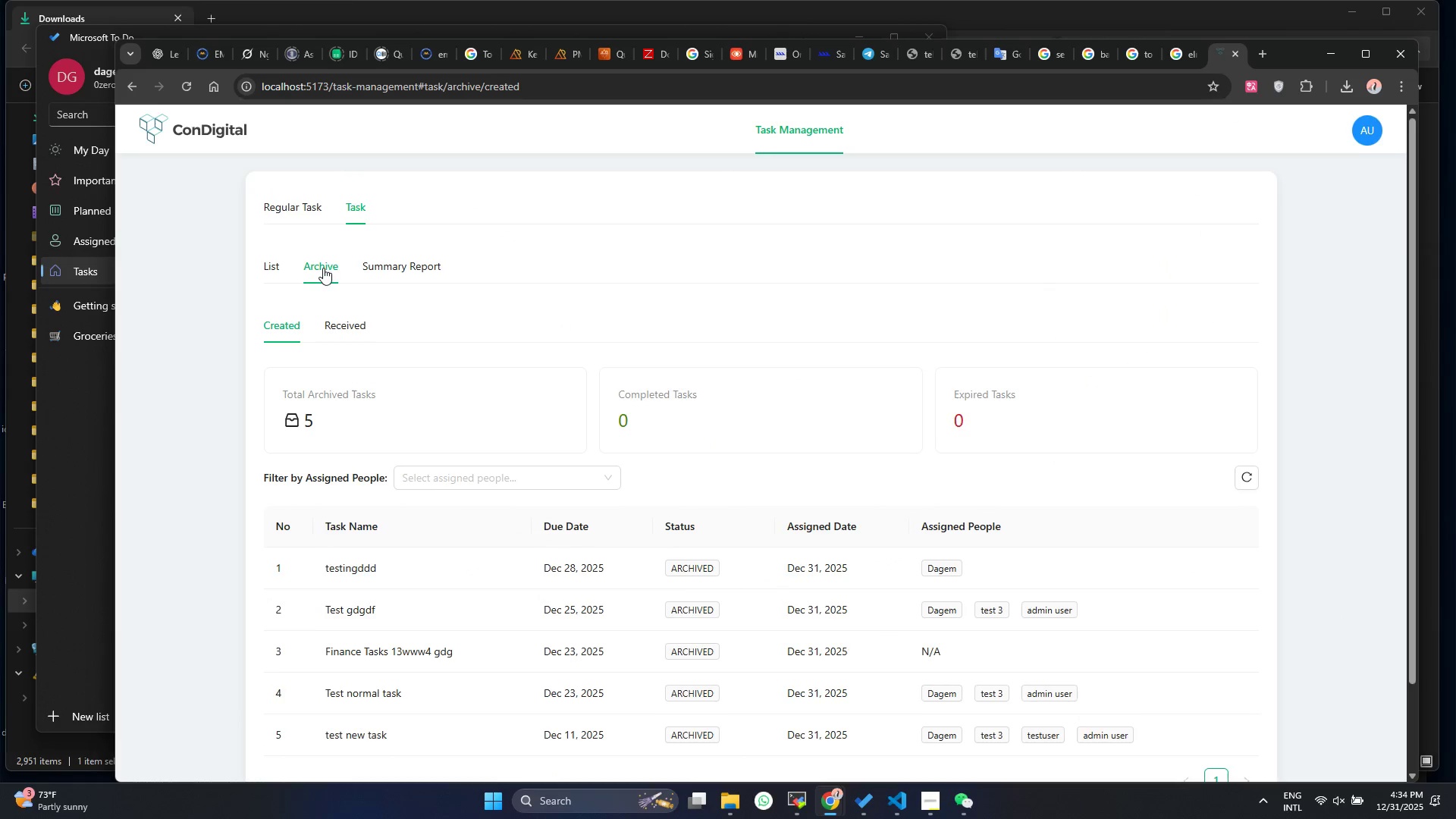 
scroll: coordinate [450, 427], scroll_direction: down, amount: 9.0
 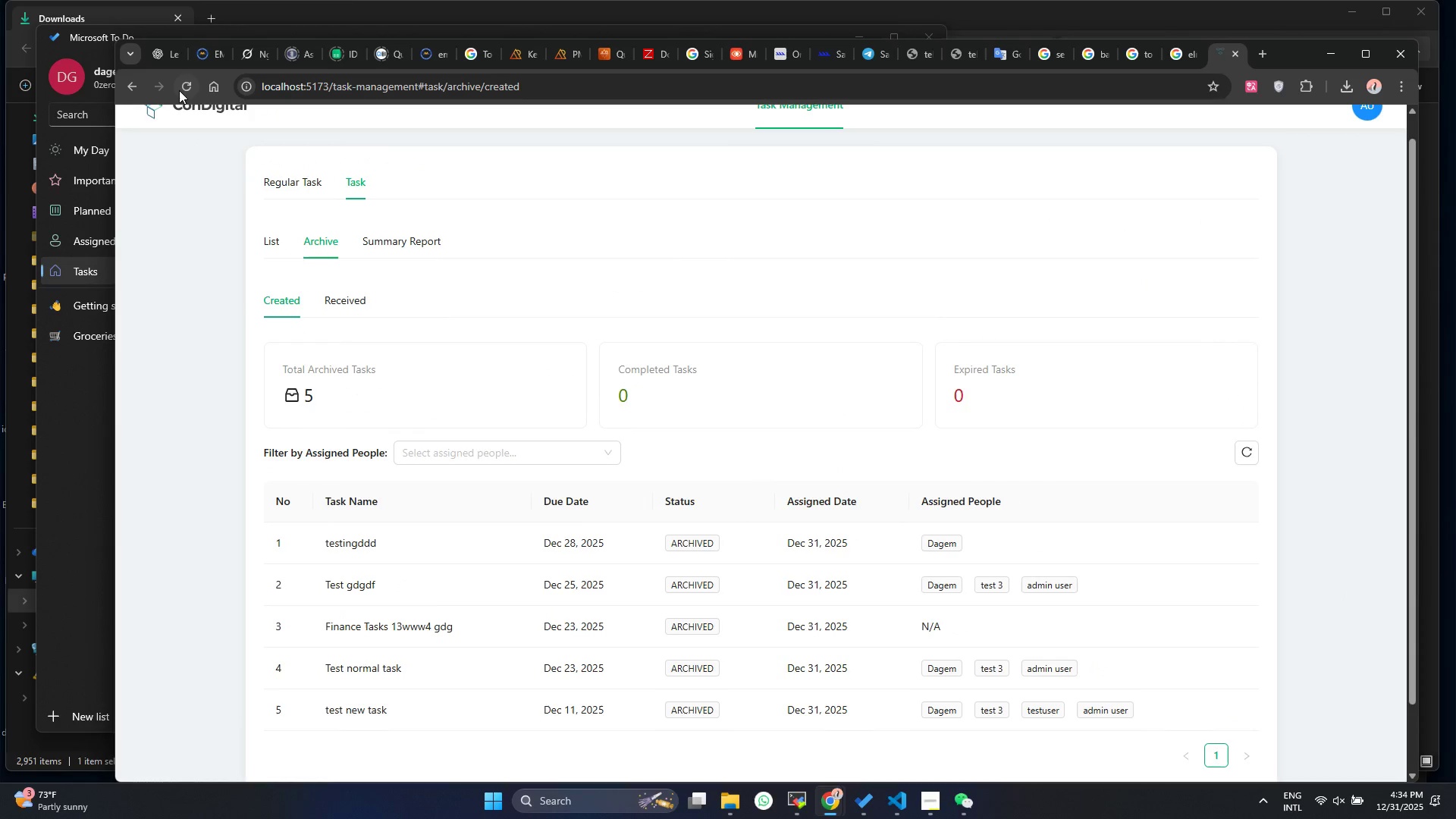 
left_click([179, 90])
 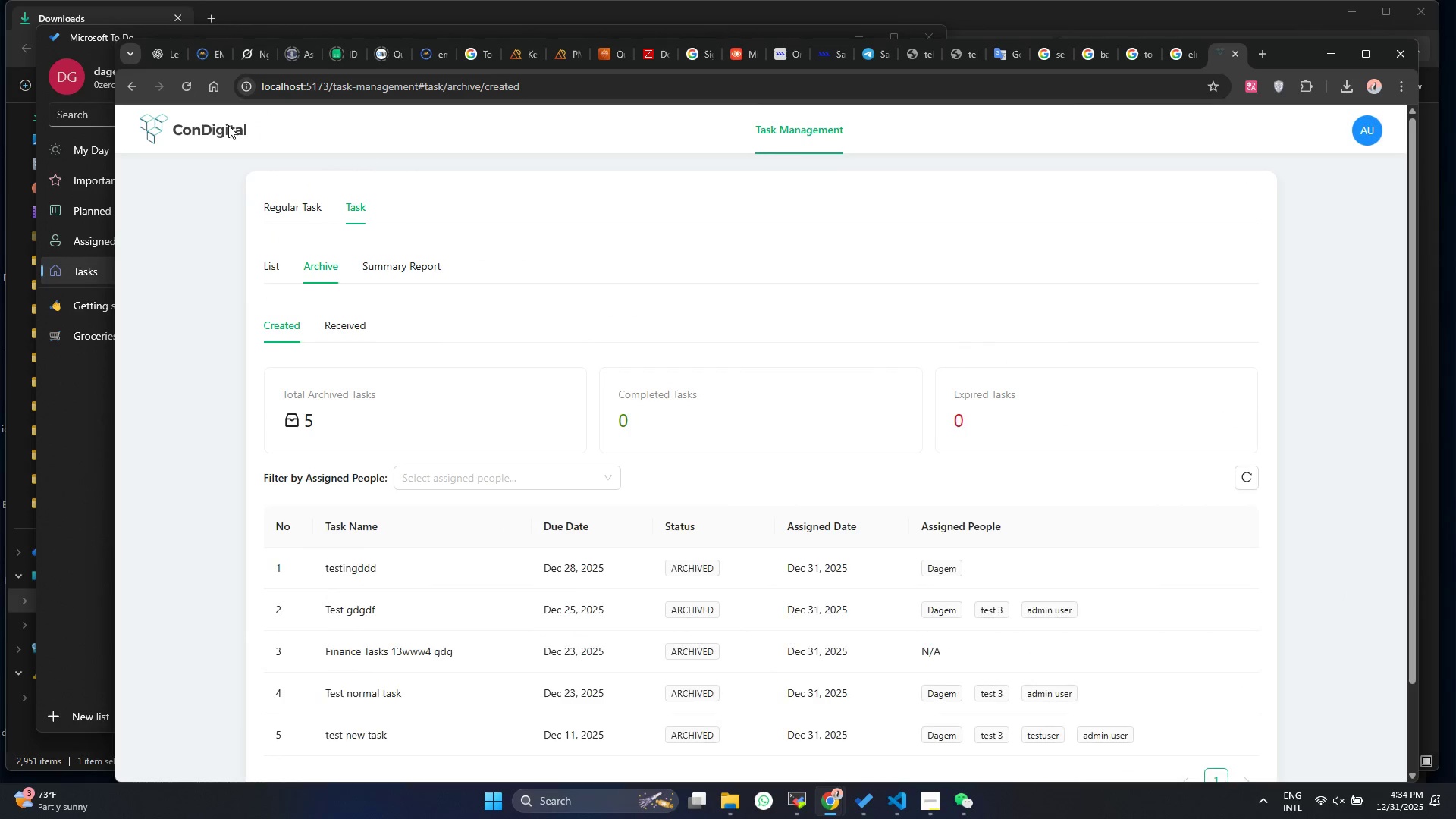 
scroll: coordinate [547, 422], scroll_direction: down, amount: 8.0
 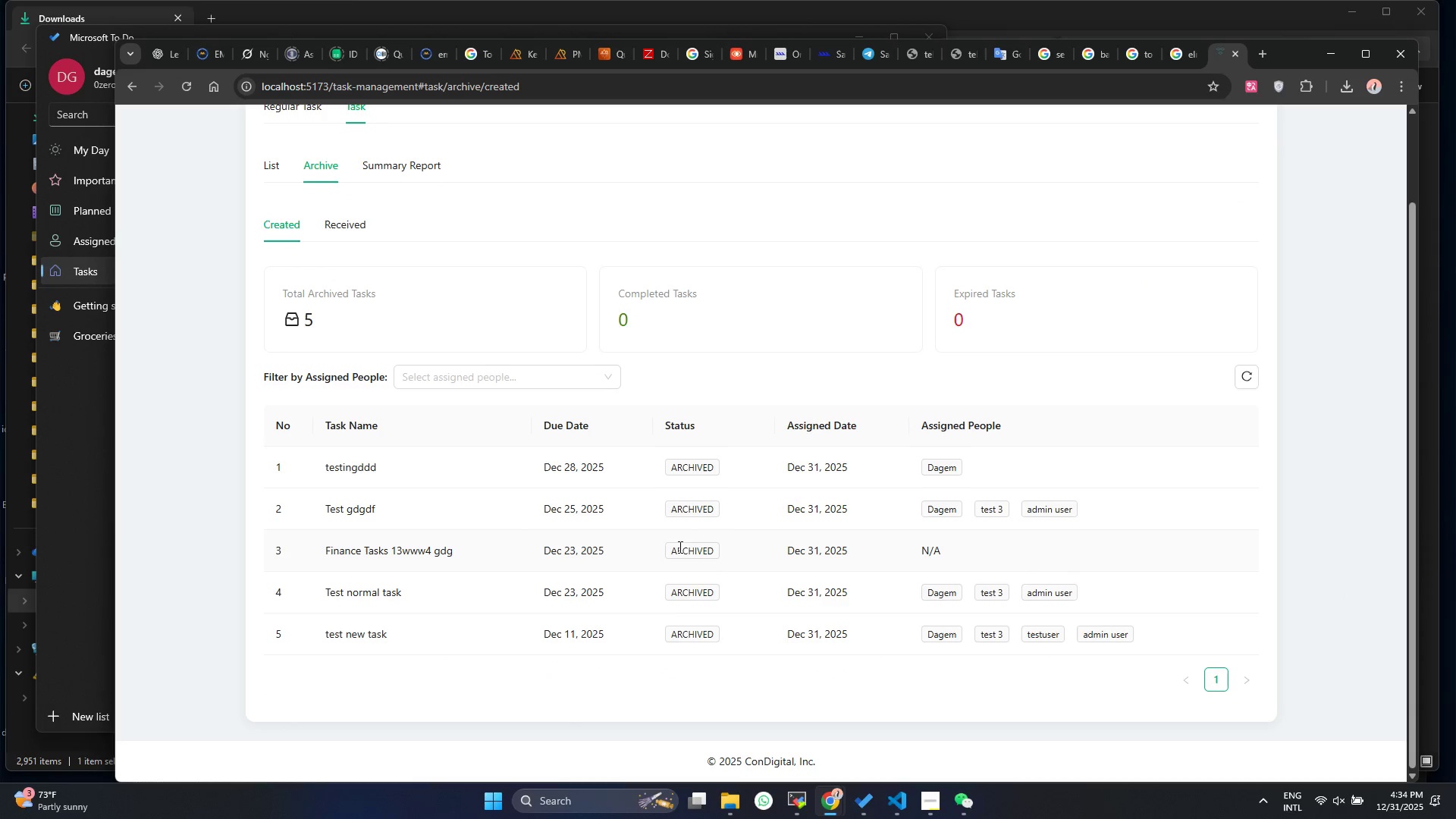 
scroll: coordinate [682, 547], scroll_direction: up, amount: 5.0
 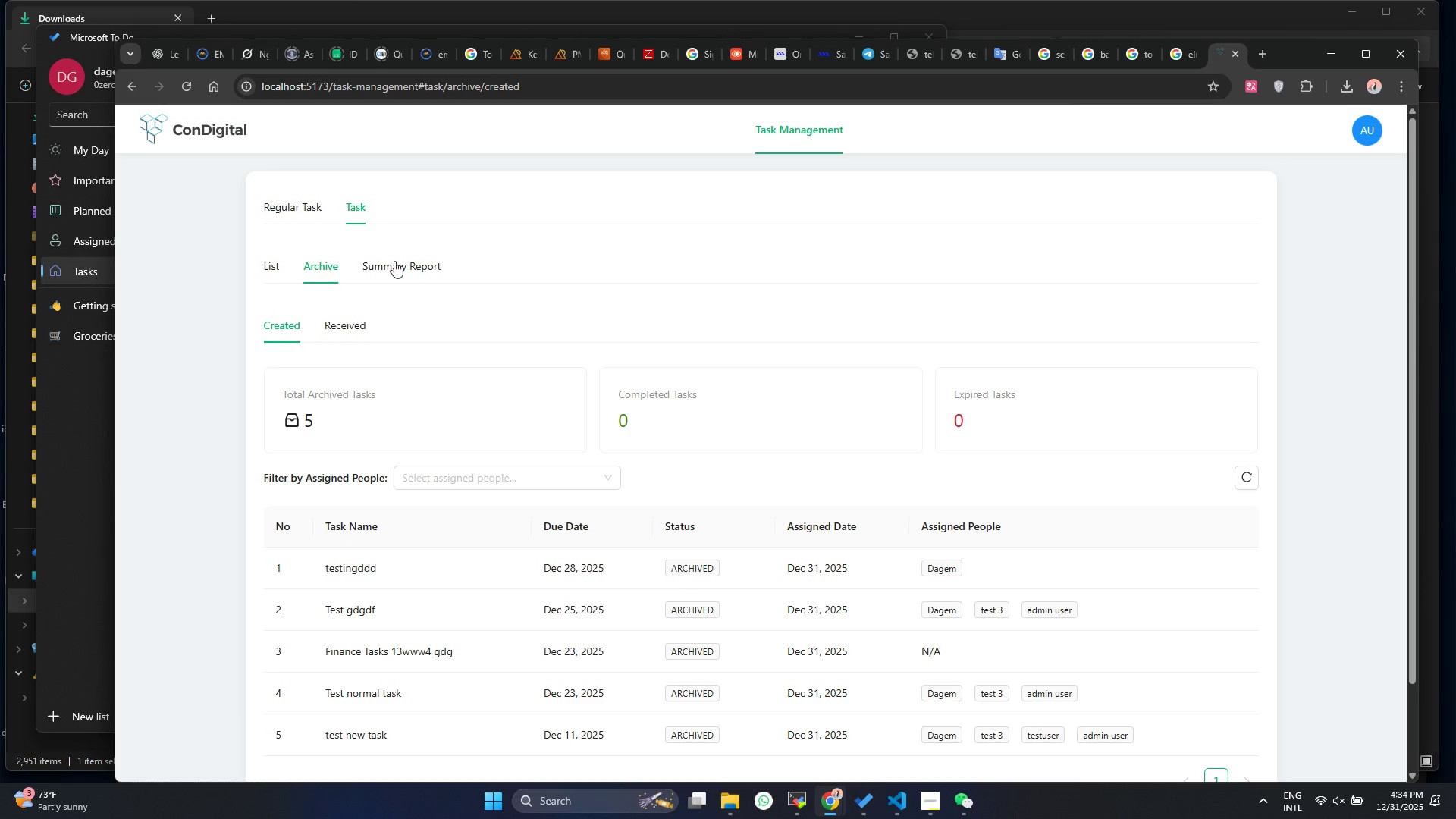 
left_click([405, 281])
 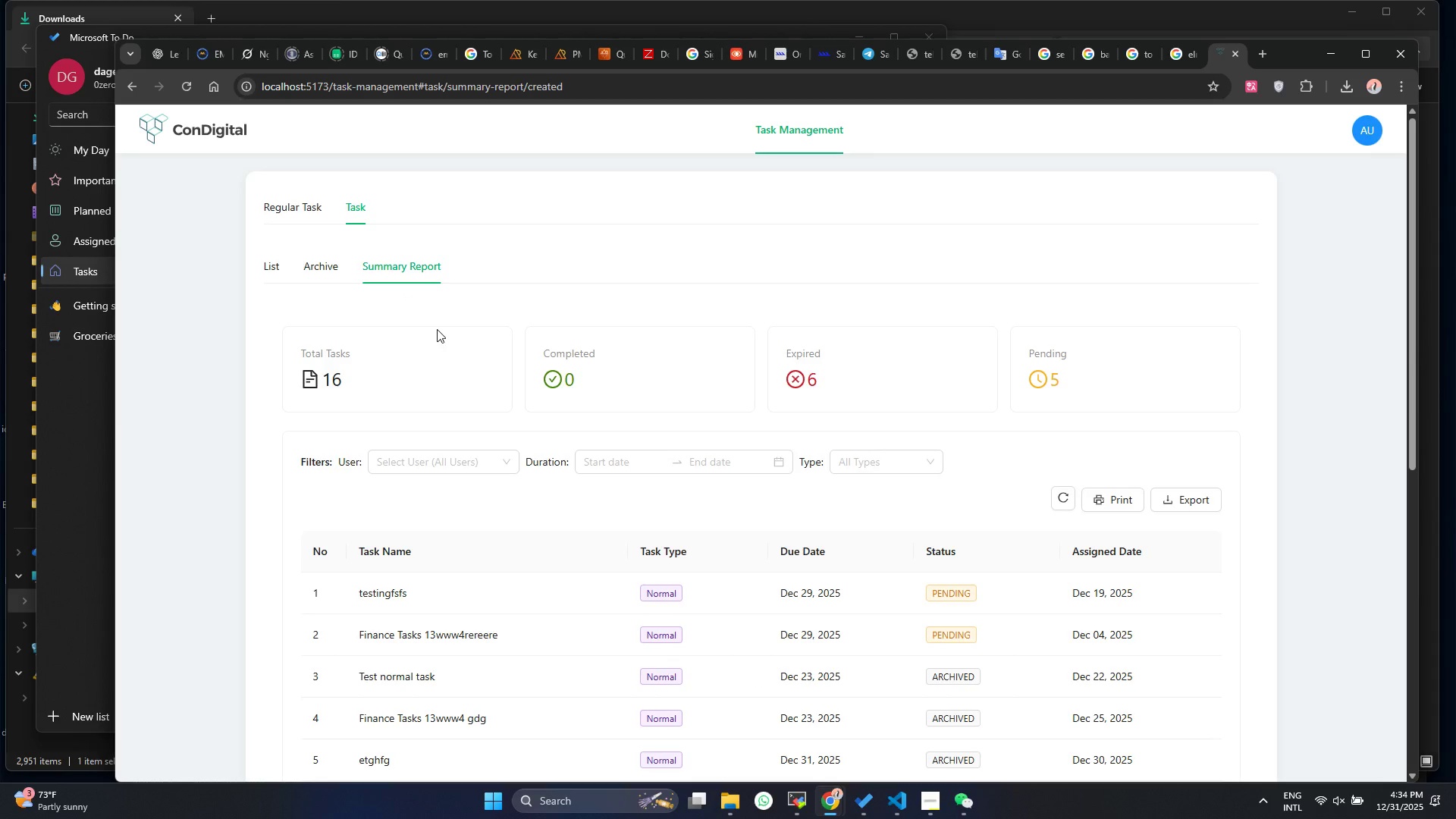 
scroll: coordinate [462, 366], scroll_direction: down, amount: 7.0
 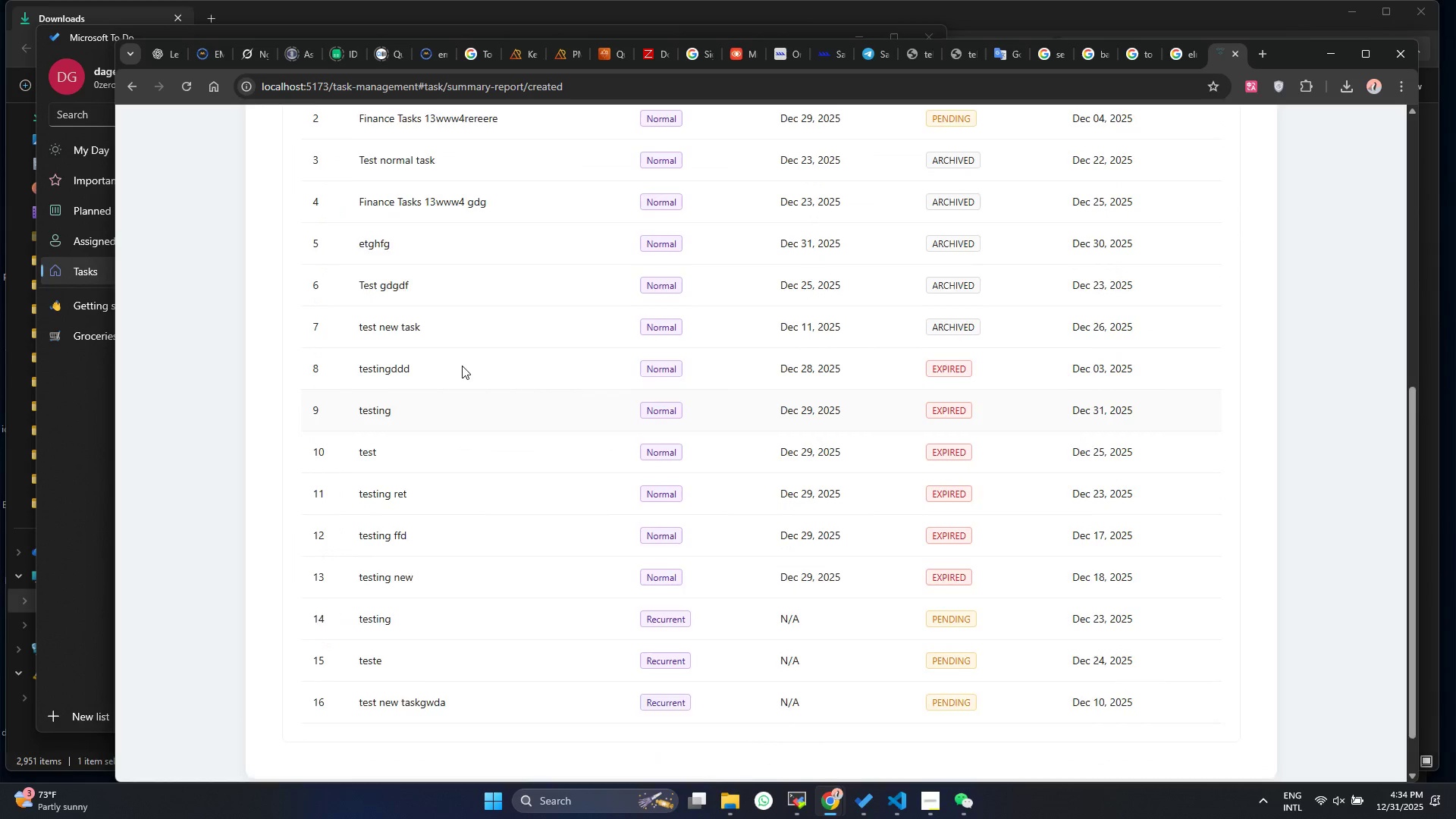 
scroll: coordinate [462, 366], scroll_direction: up, amount: 9.0
 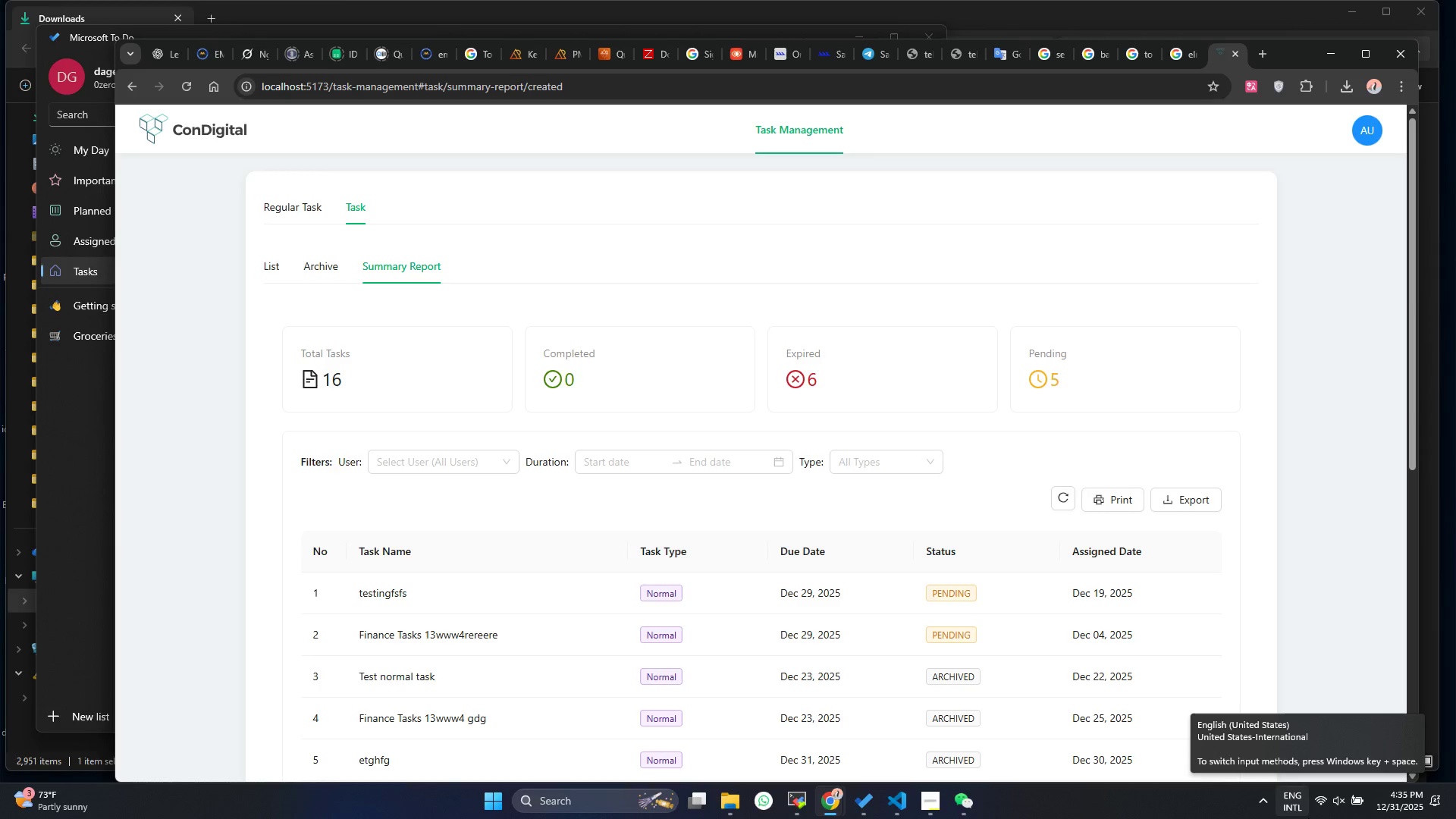 
wait(68.23)
 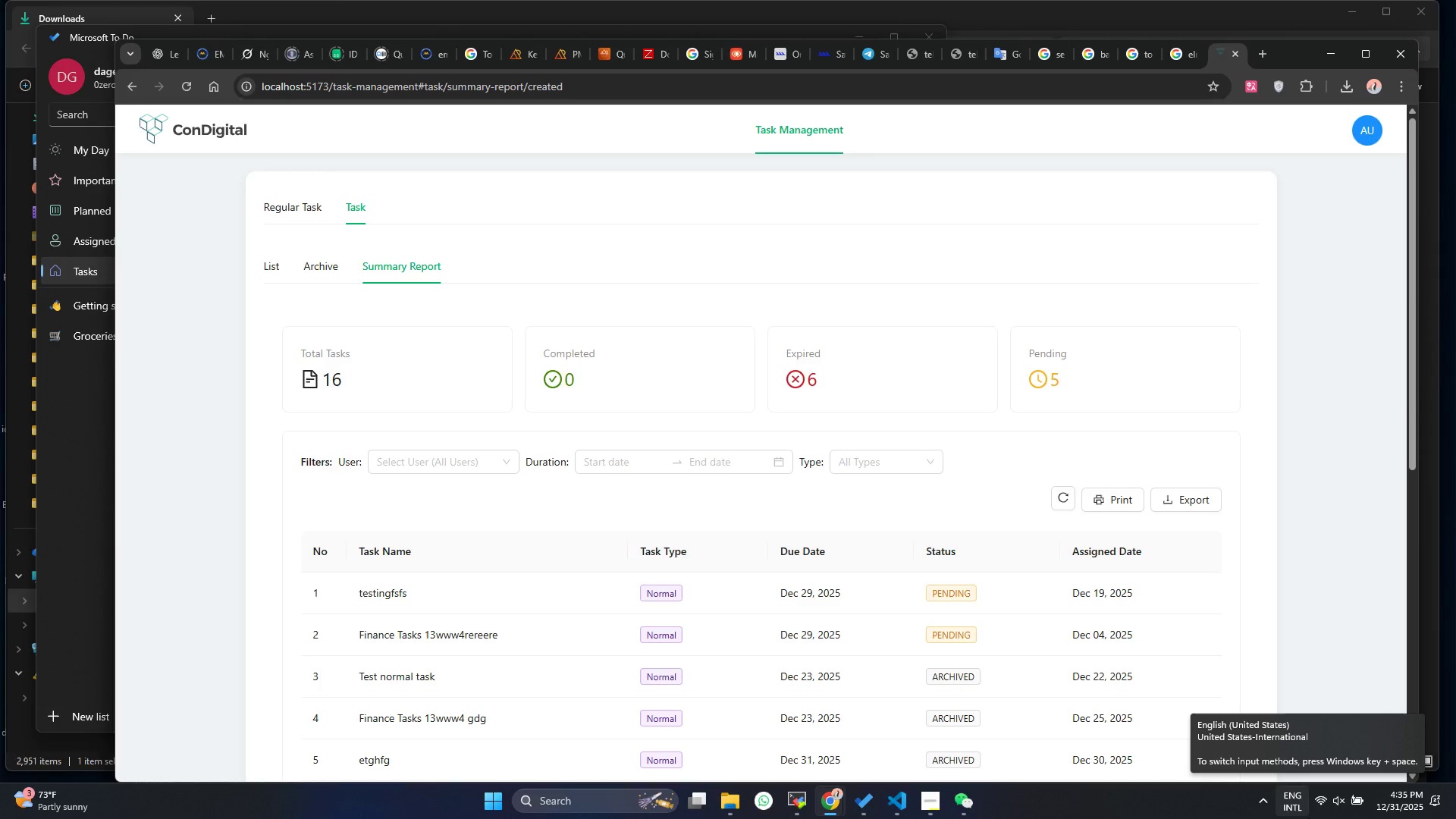 
mouse_move([1241, 822])
 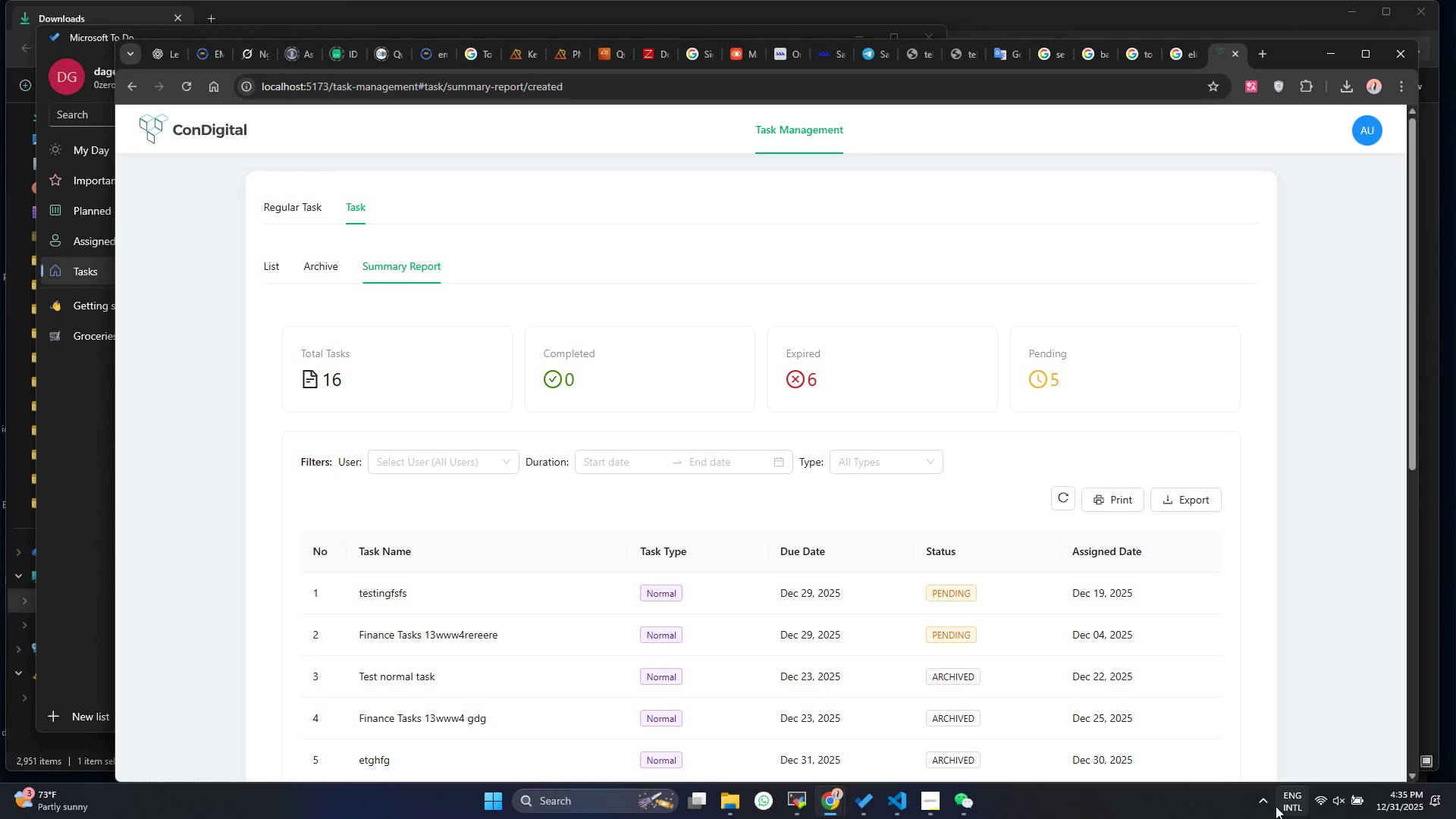 
scroll: coordinate [714, 597], scroll_direction: down, amount: 5.0
 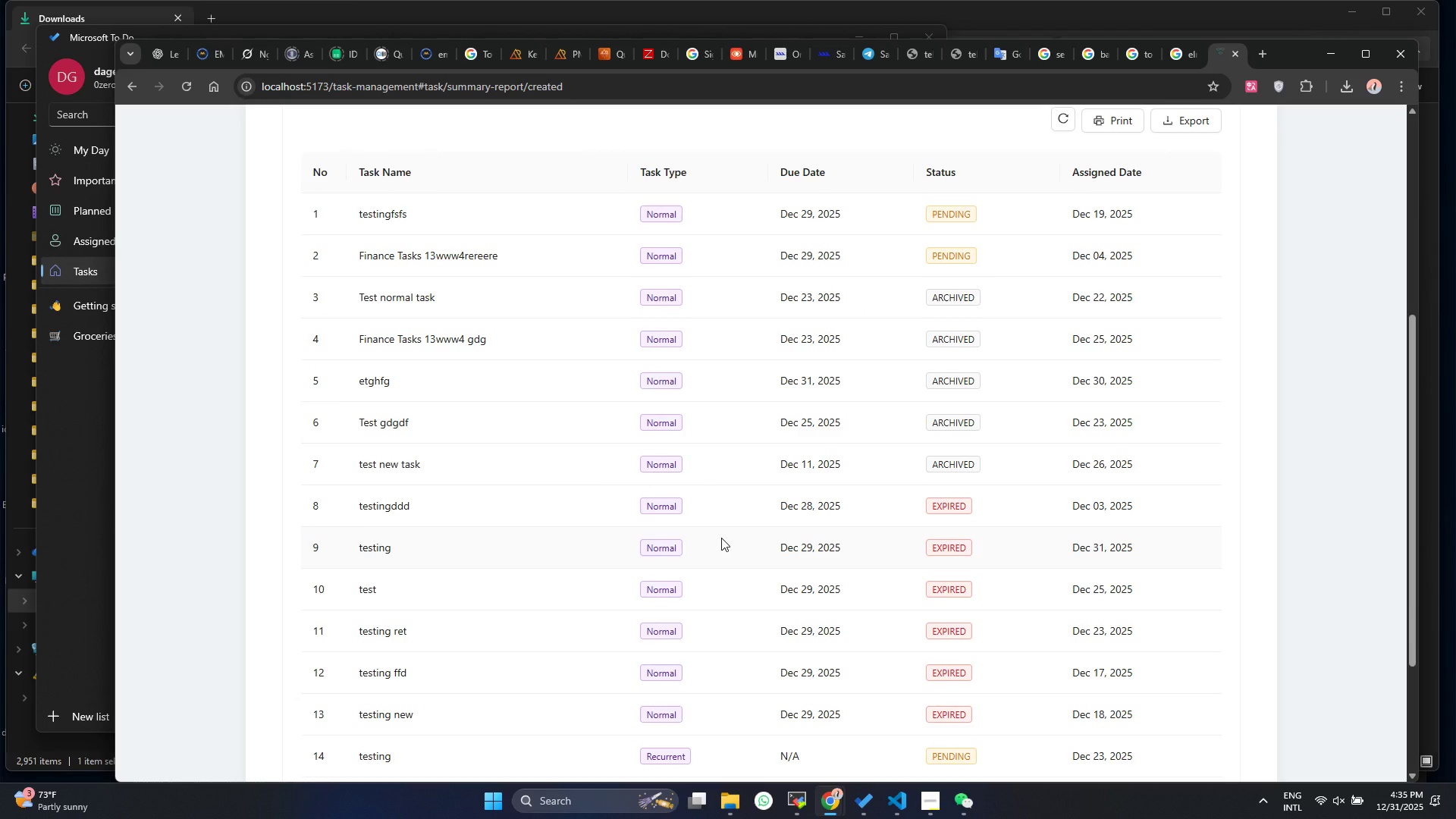 
wait(11.36)
 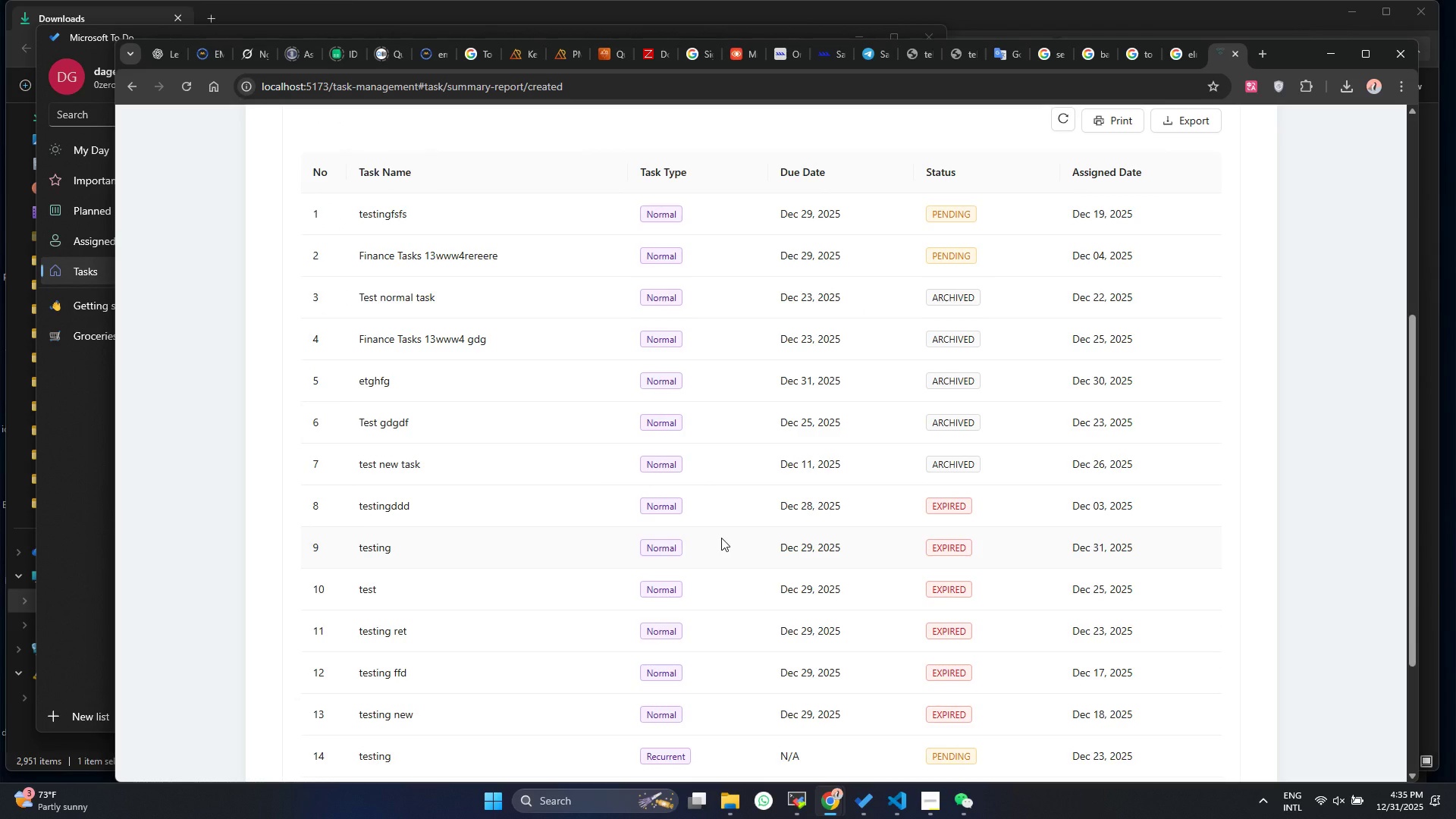 
scroll: coordinate [623, 445], scroll_direction: up, amount: 7.0
 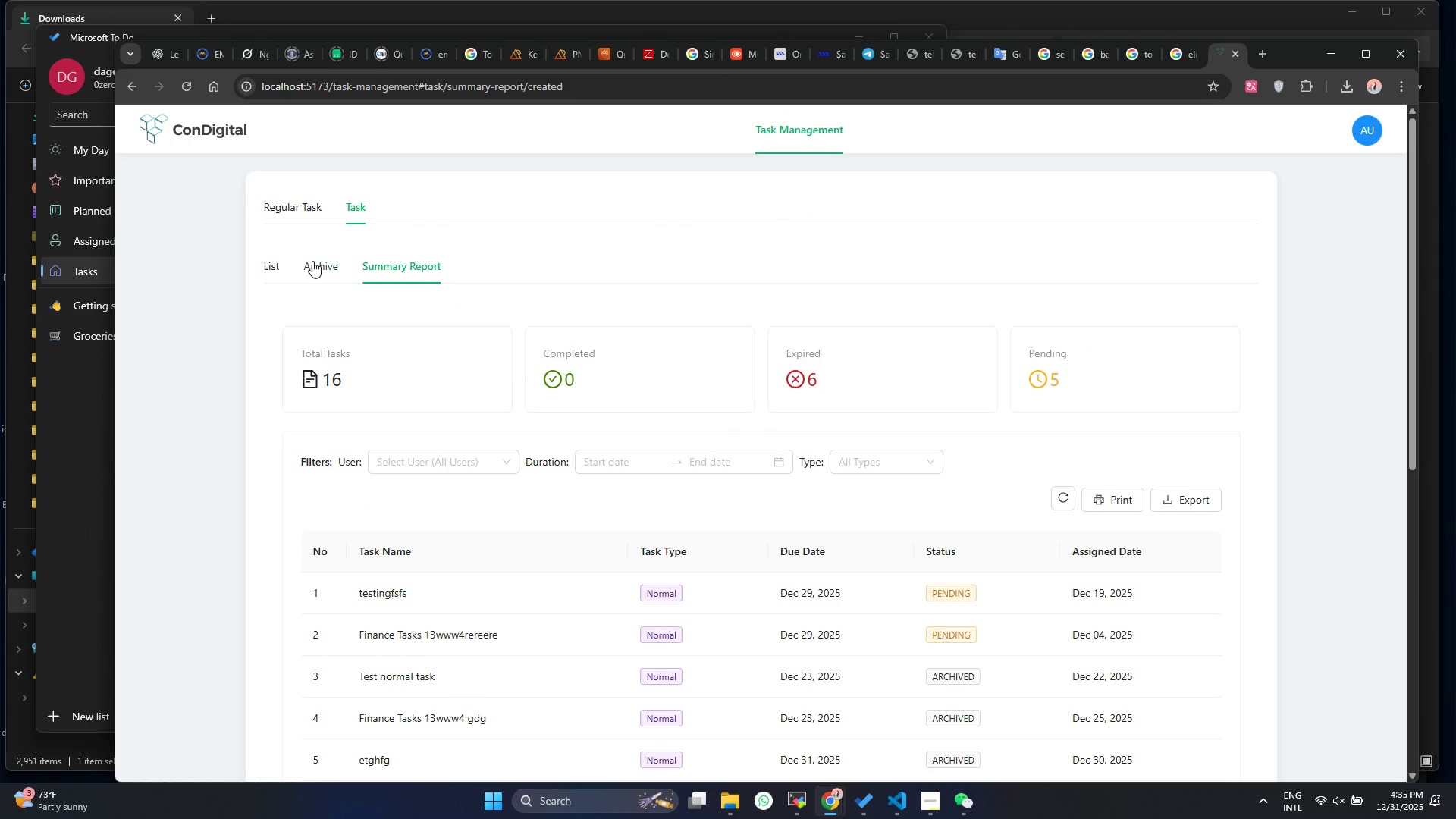 
left_click([312, 261])
 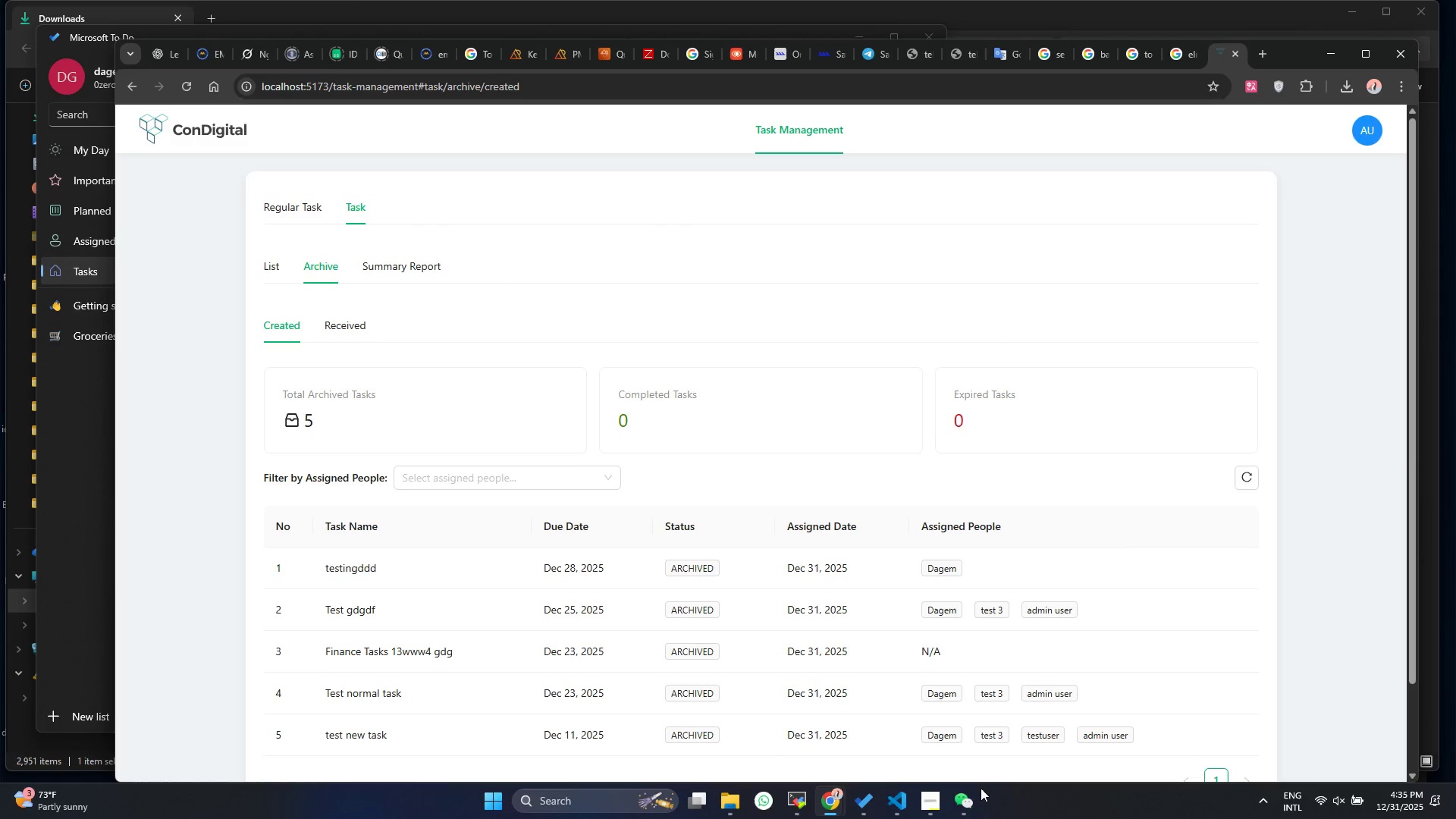 
left_click([921, 793])